 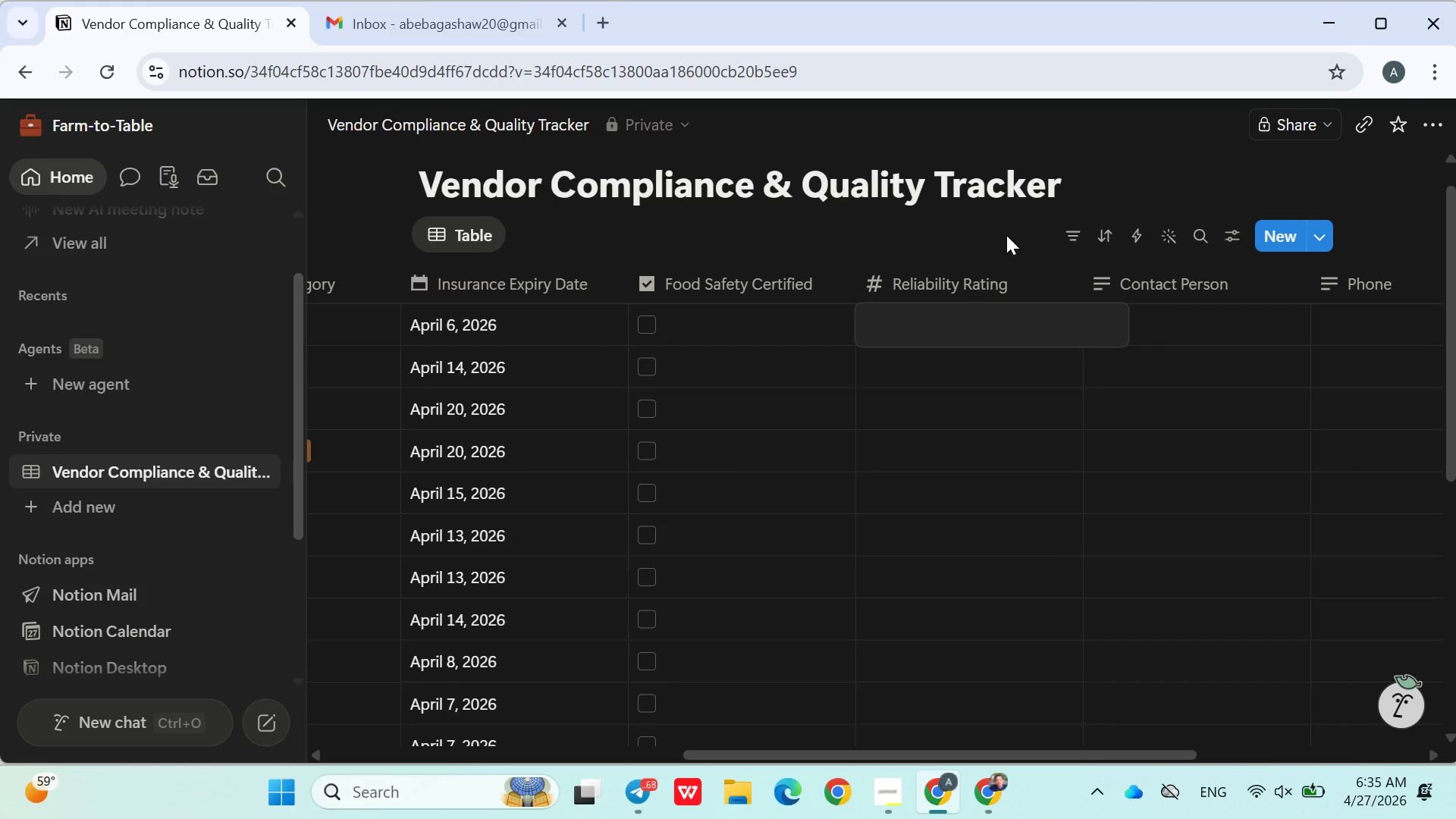 
left_click([1006, 235])
 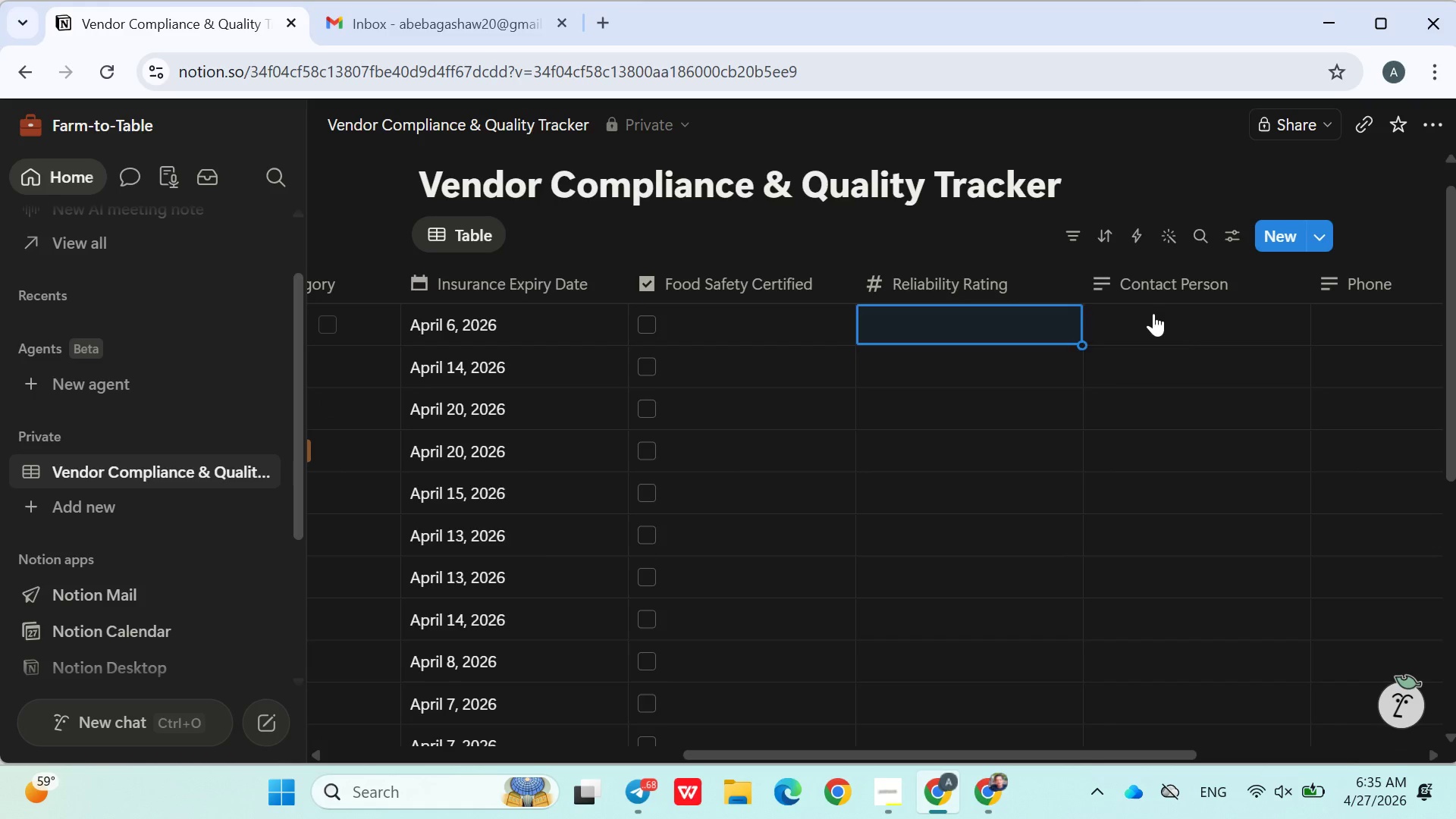 
left_click([1153, 313])
 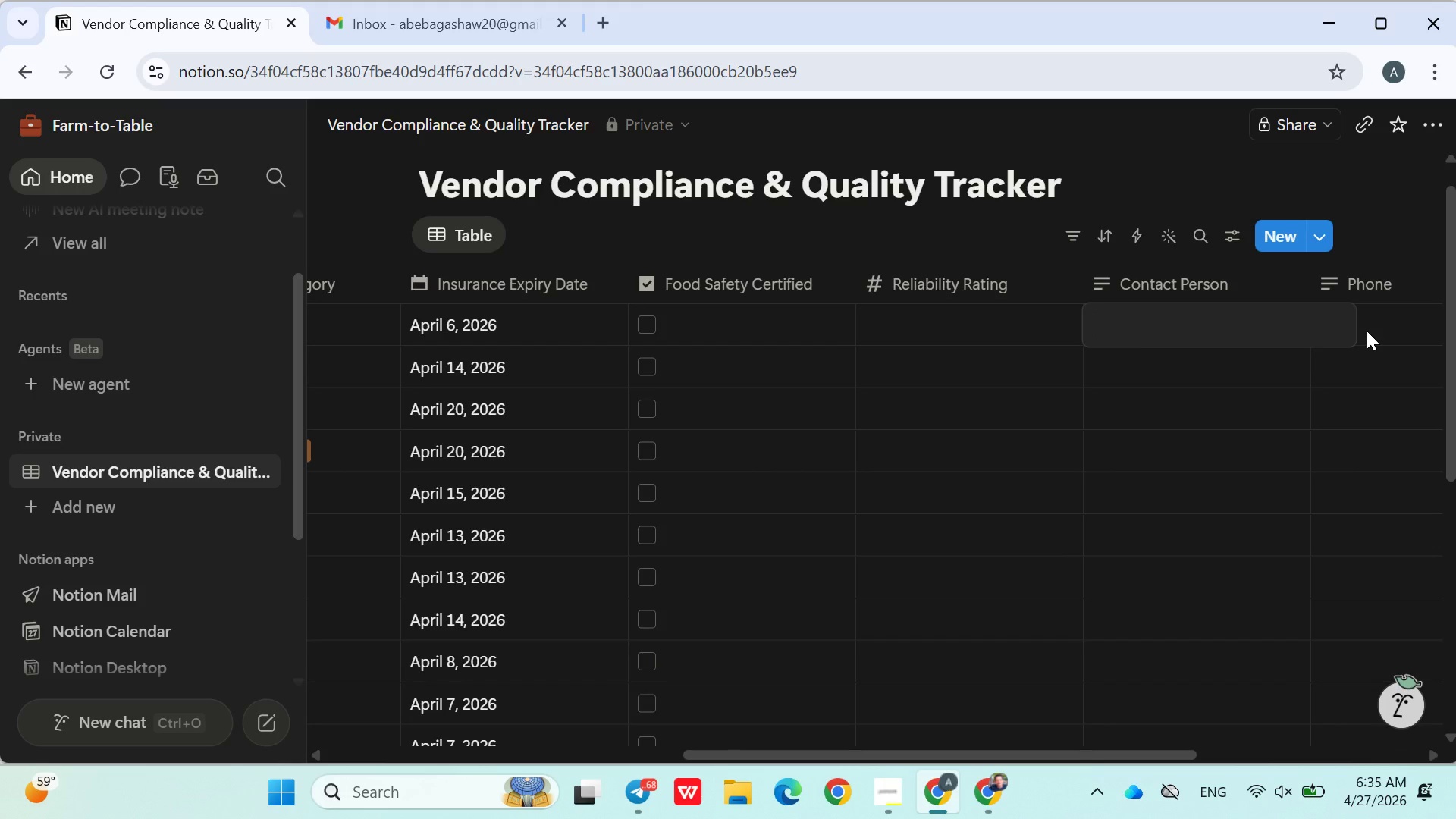 
double_click([1368, 331])
 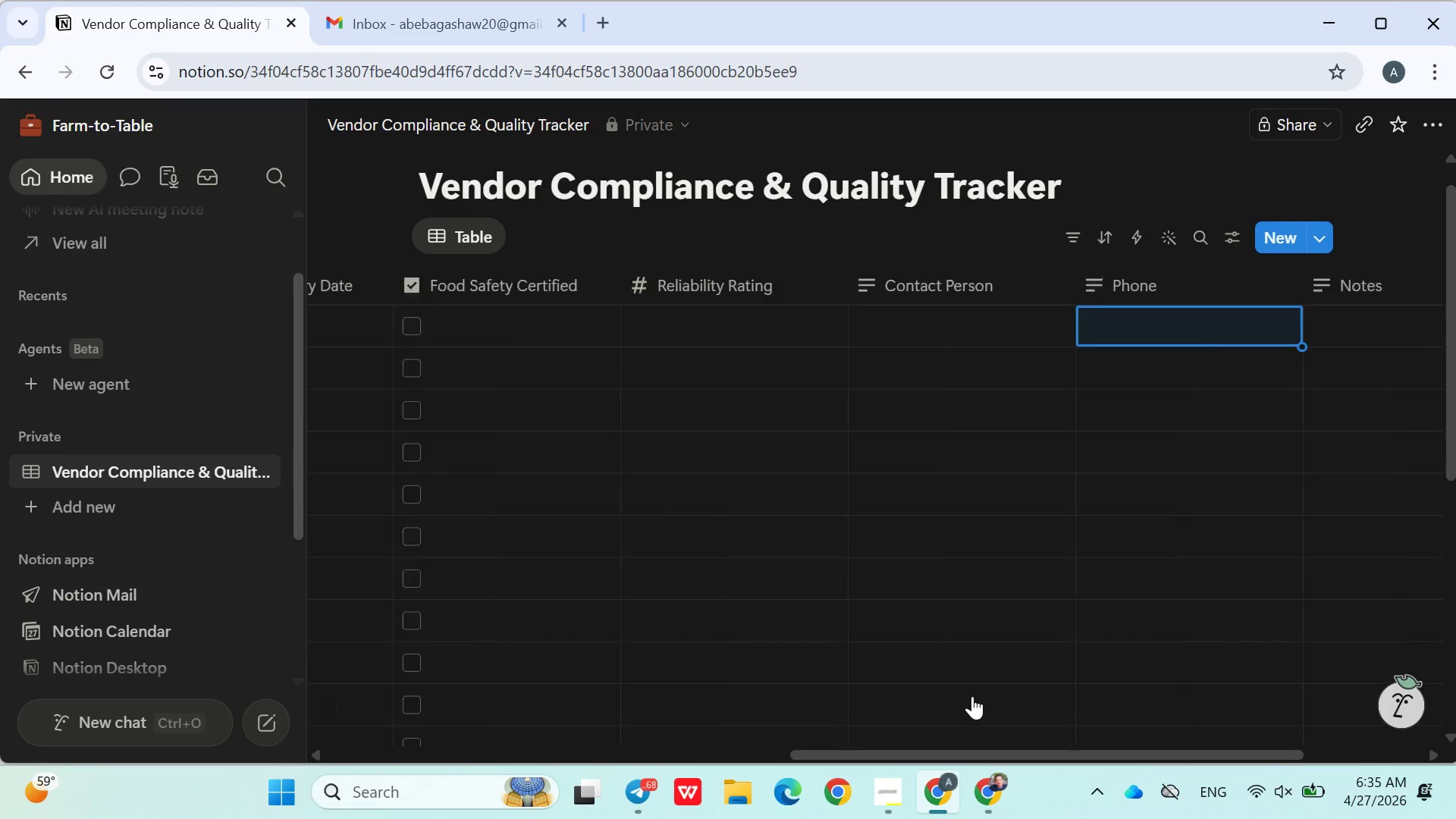 
wait(16.42)
 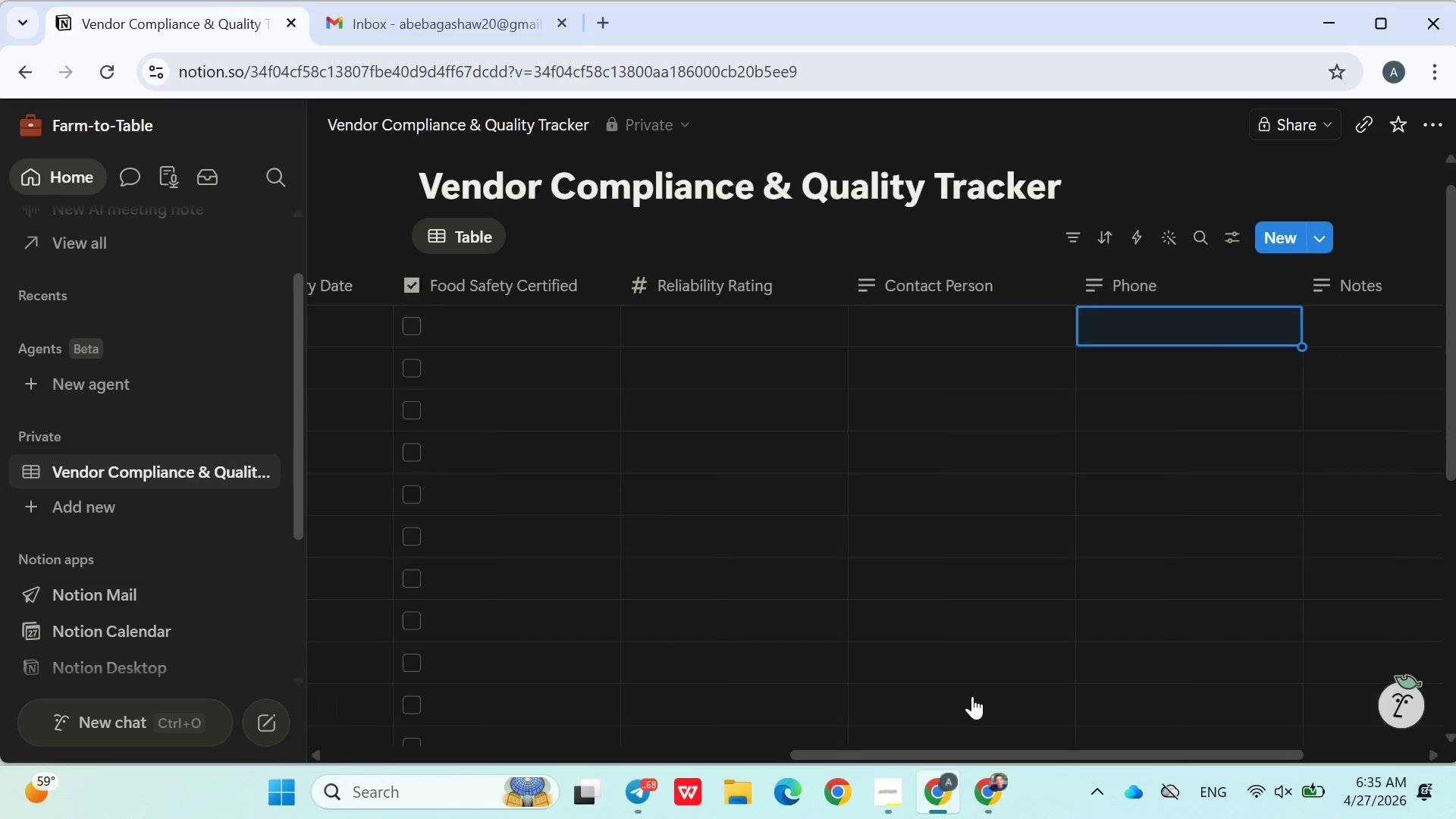 
double_click([543, 359])
 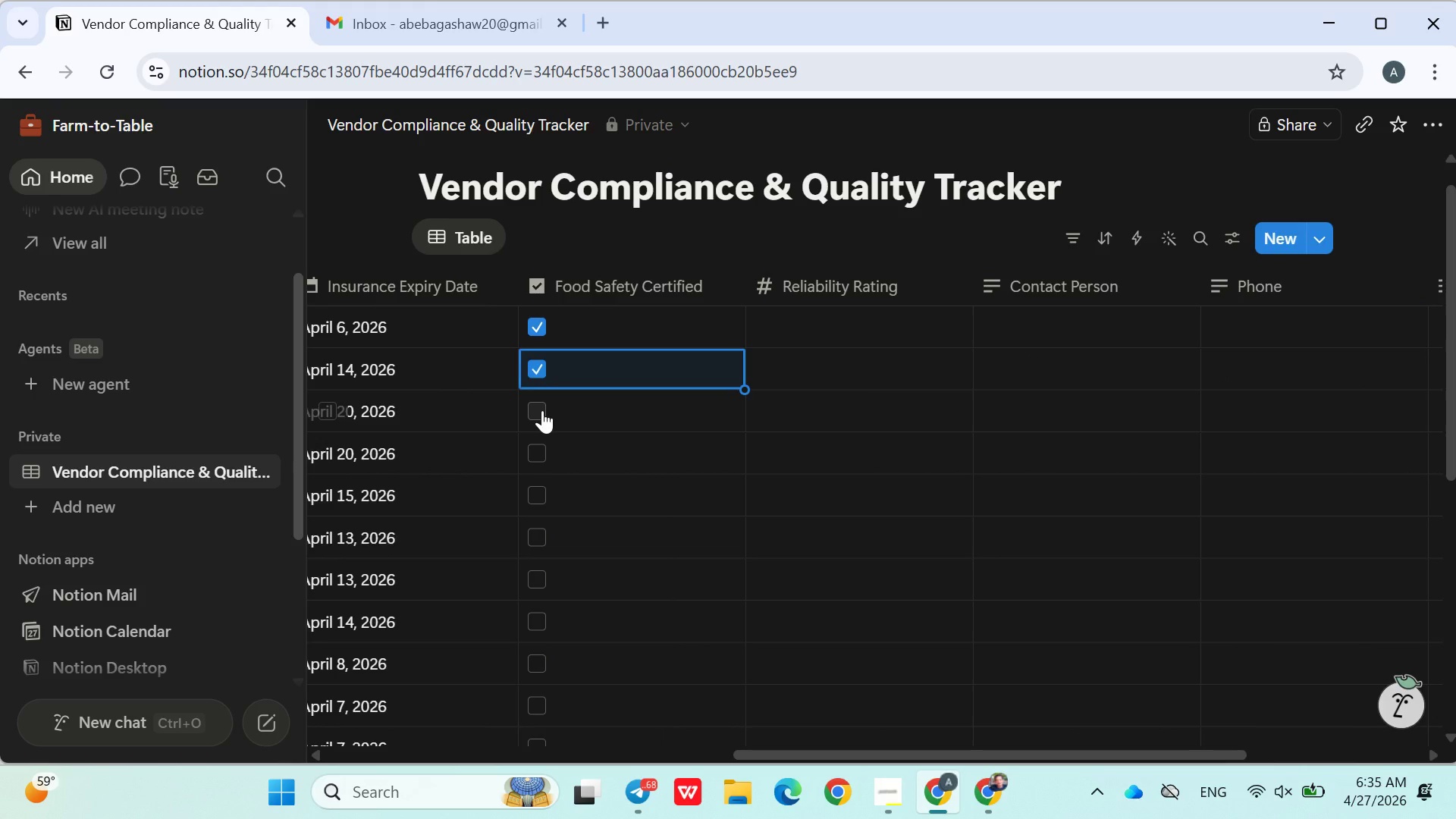 
left_click([542, 410])
 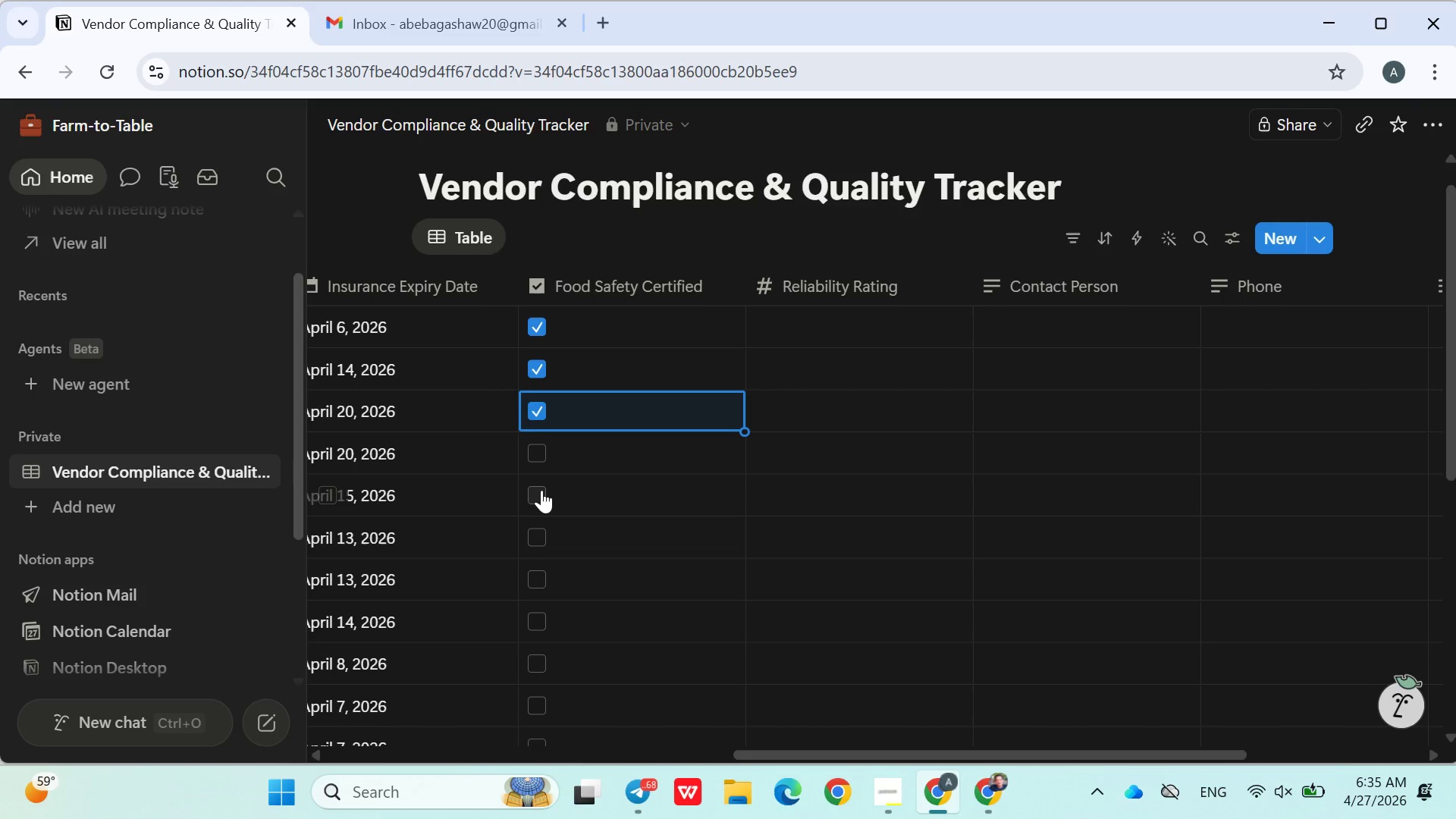 
left_click([541, 490])
 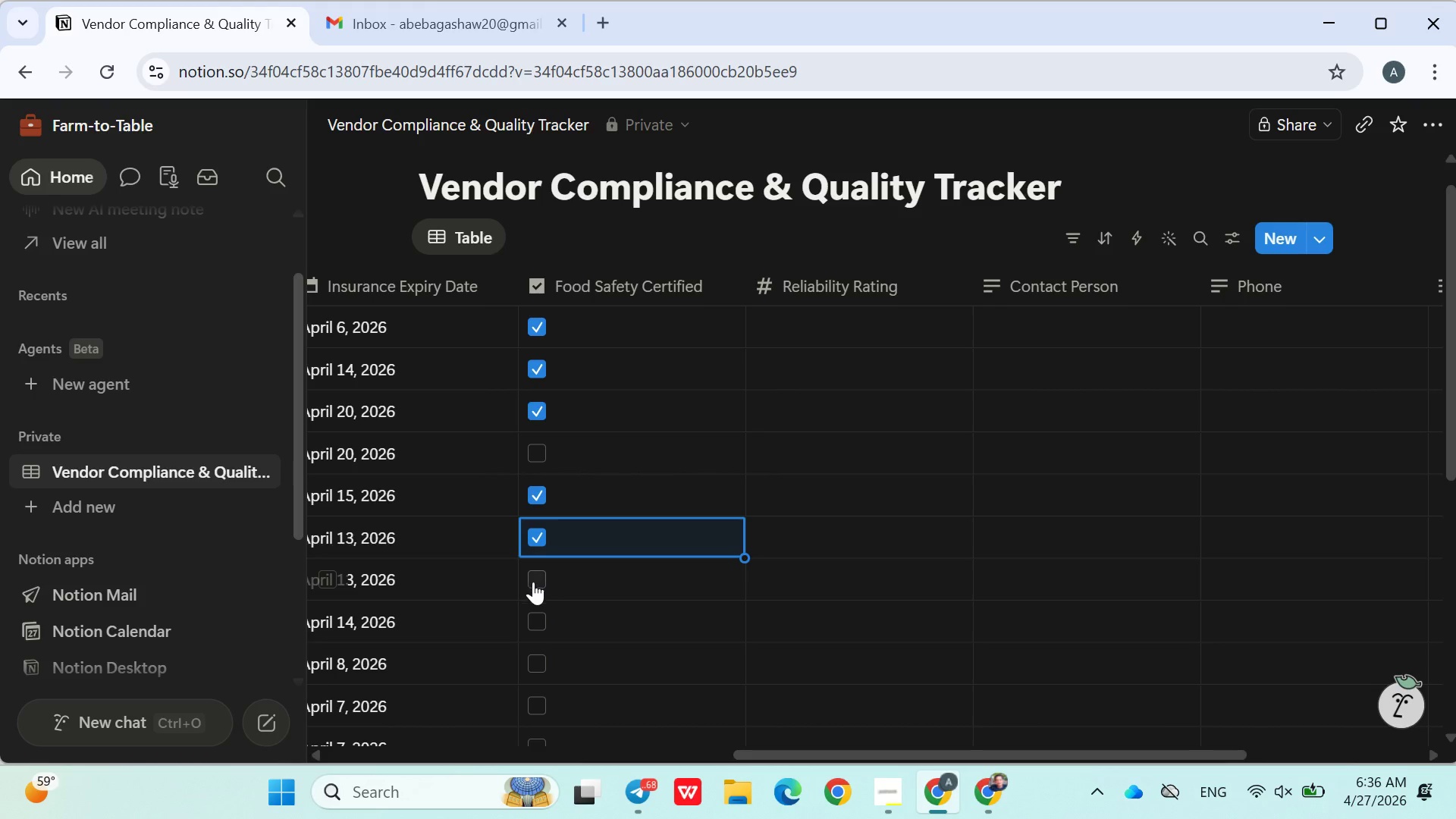 
left_click([533, 582])
 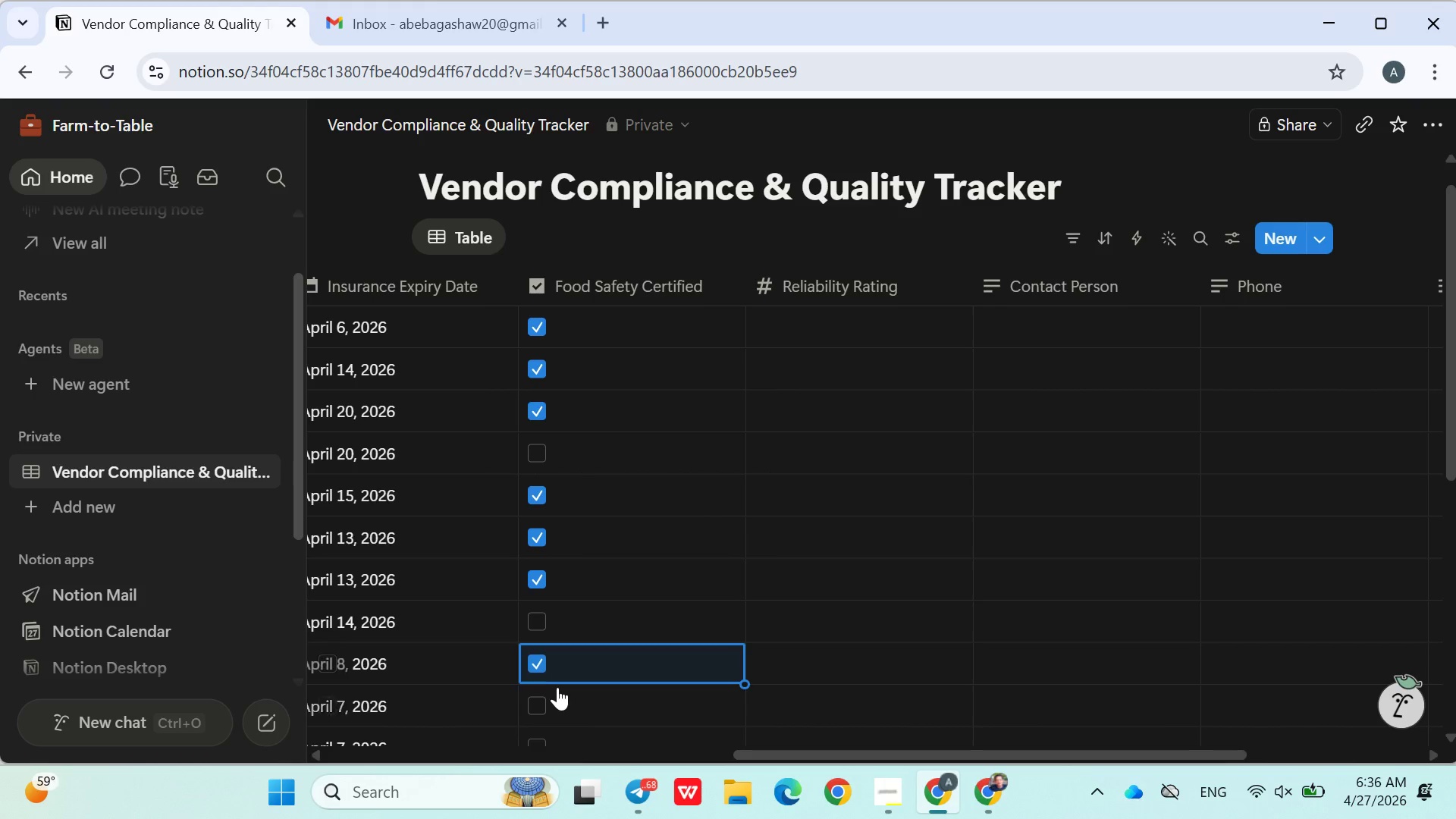 
left_click([544, 704])
 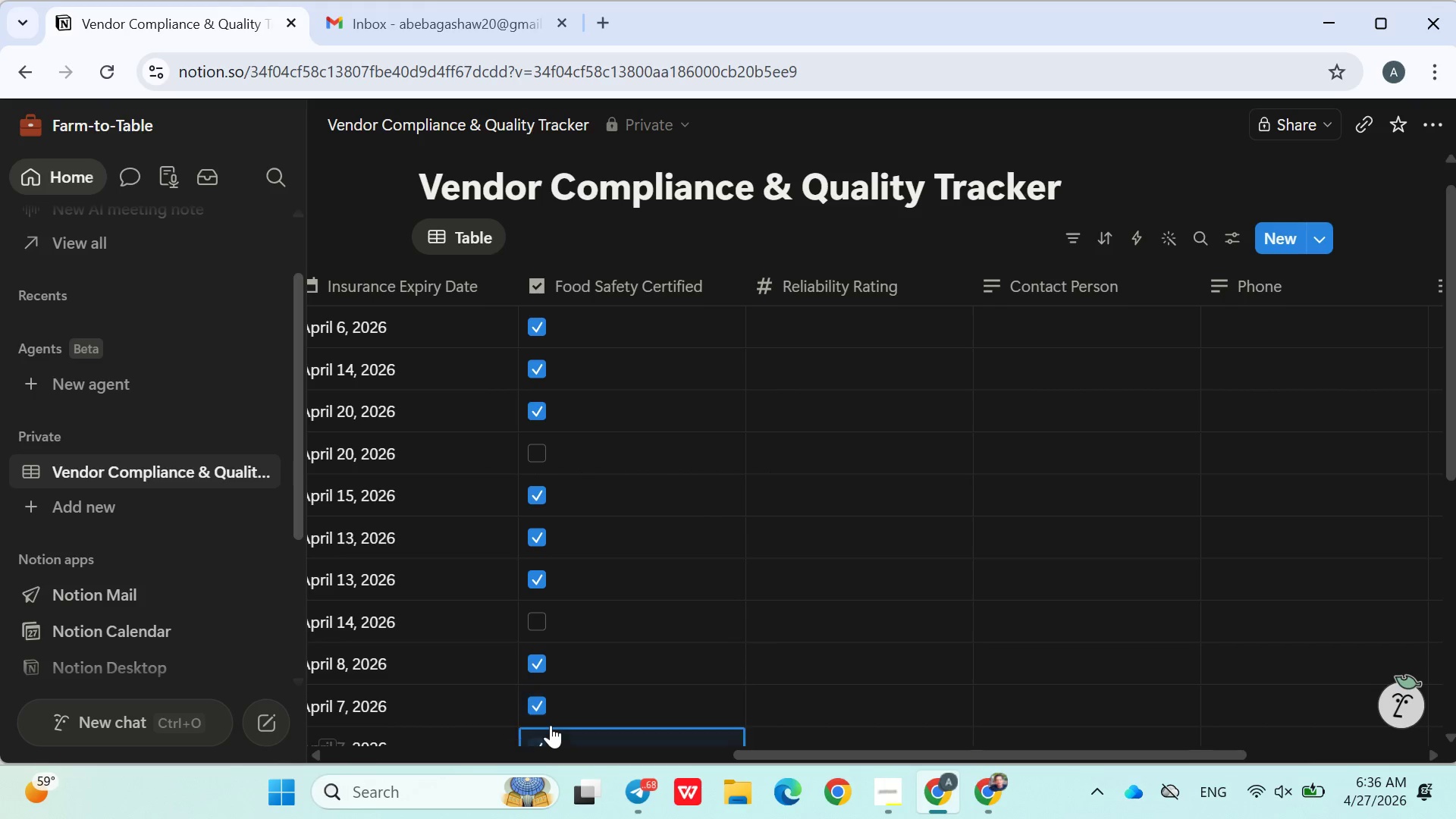 
left_click([551, 729])
 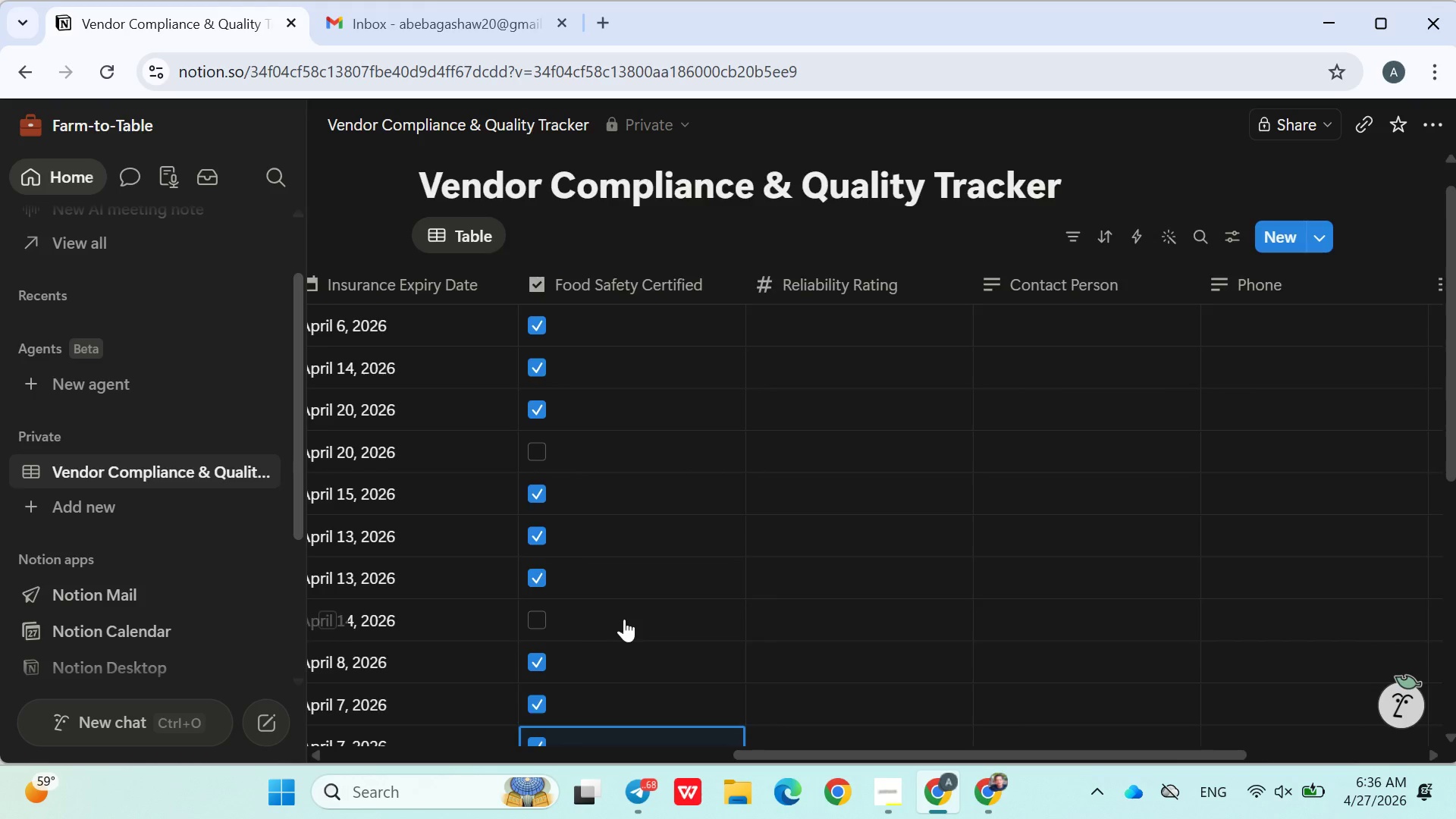 
scroll: coordinate [610, 607], scroll_direction: down, amount: 3.0
 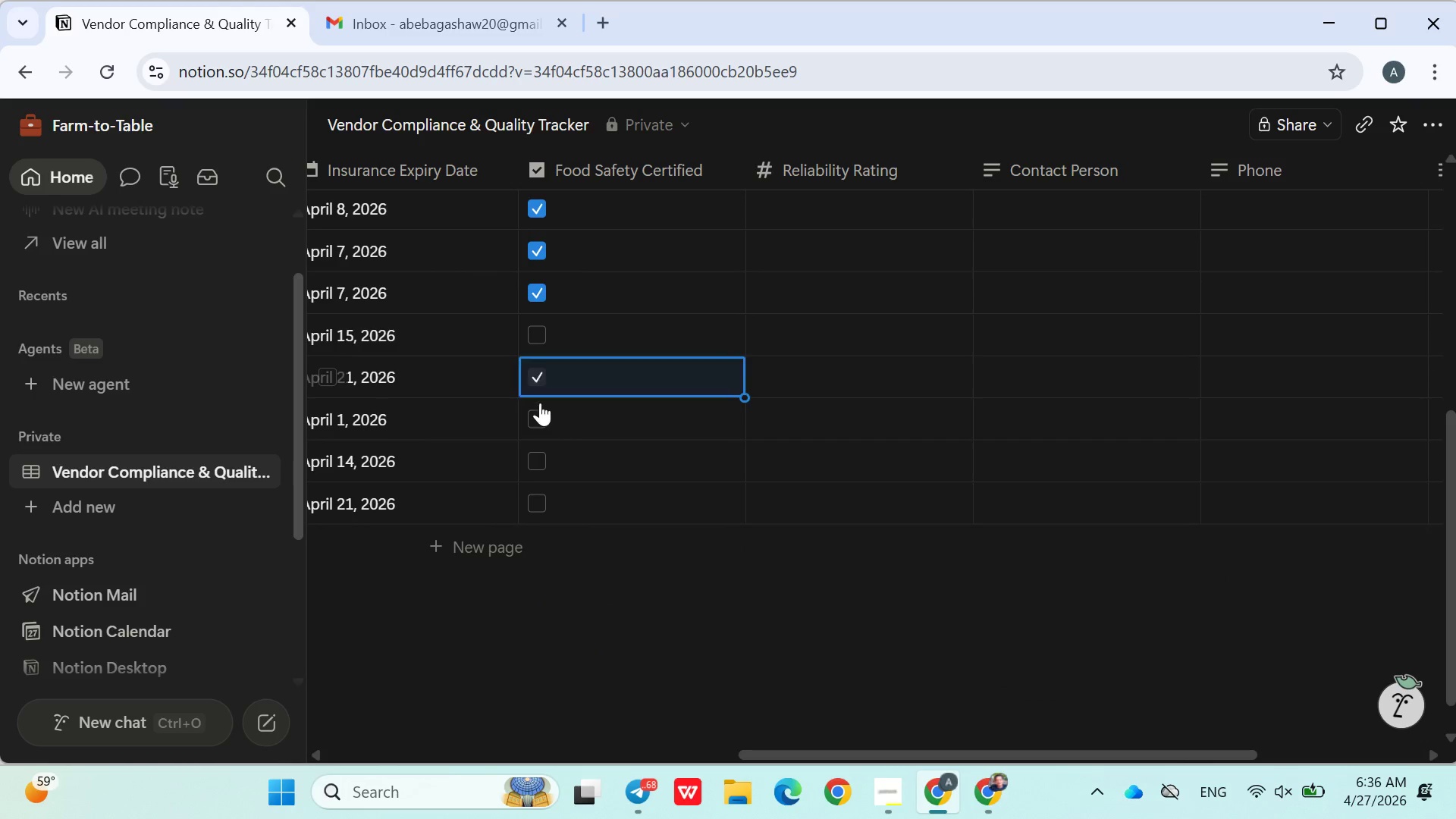 
double_click([540, 415])
 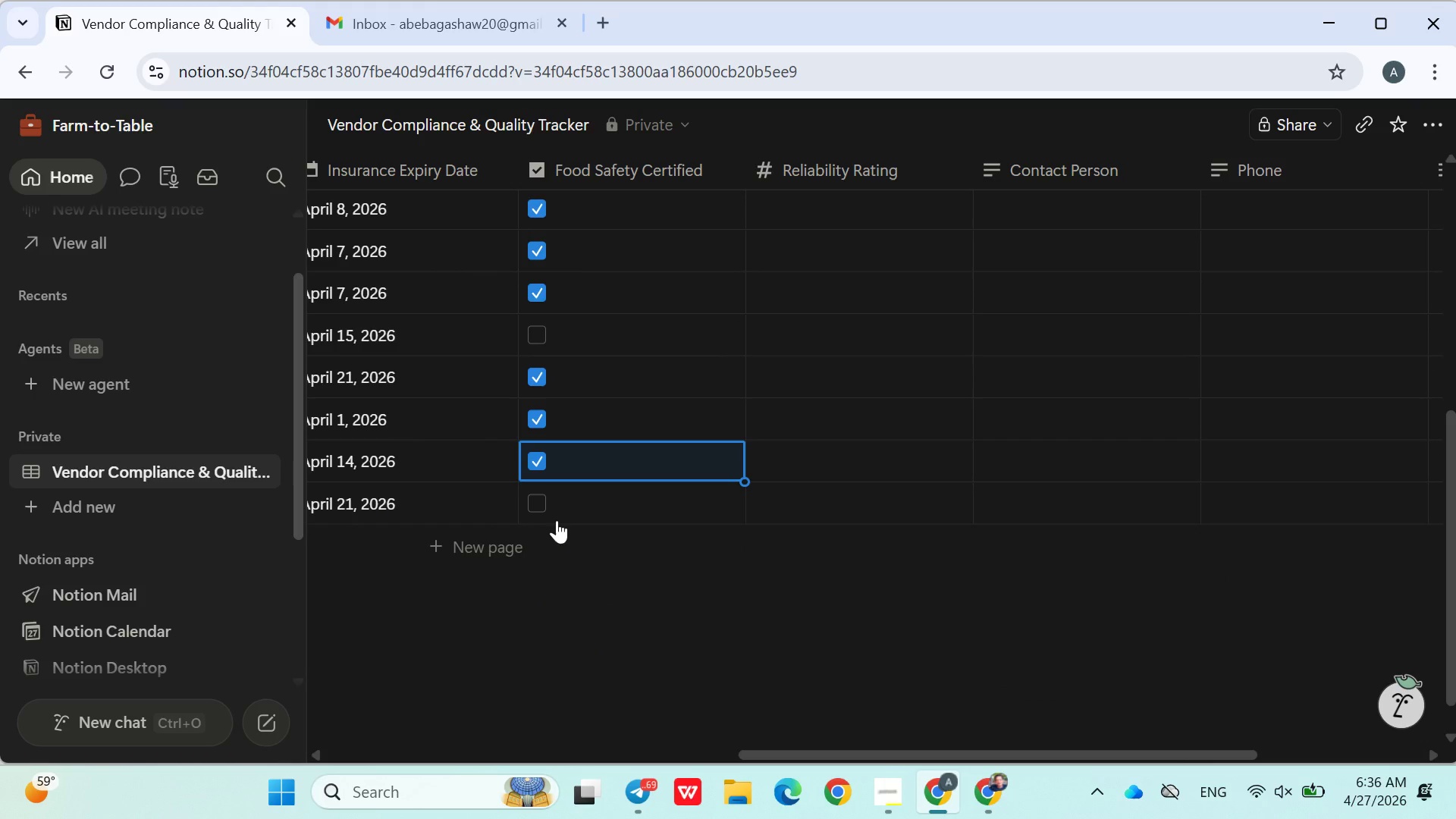 
left_click([544, 513])
 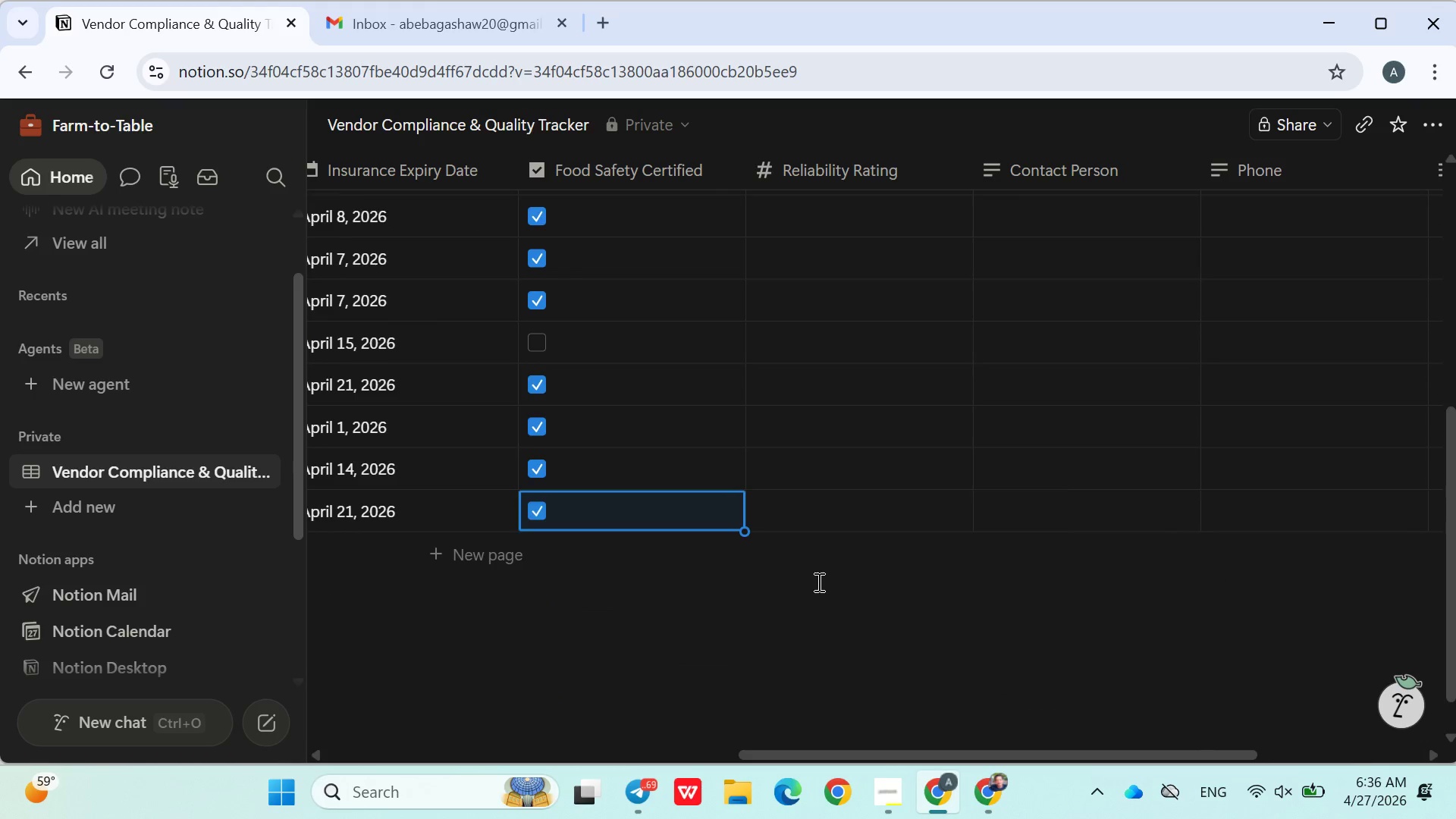 
scroll: coordinate [927, 467], scroll_direction: up, amount: 4.0
 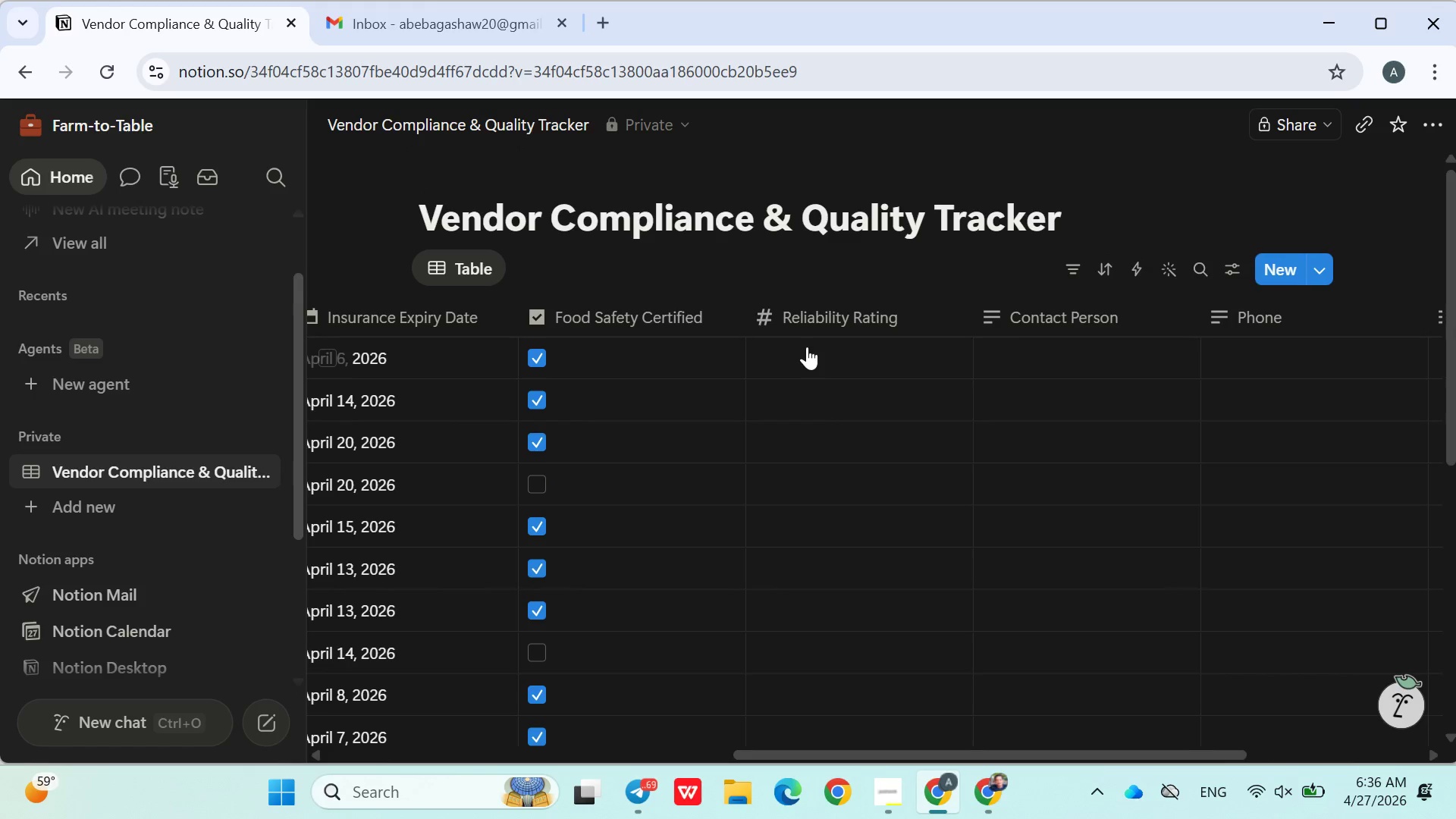 
left_click([807, 347])
 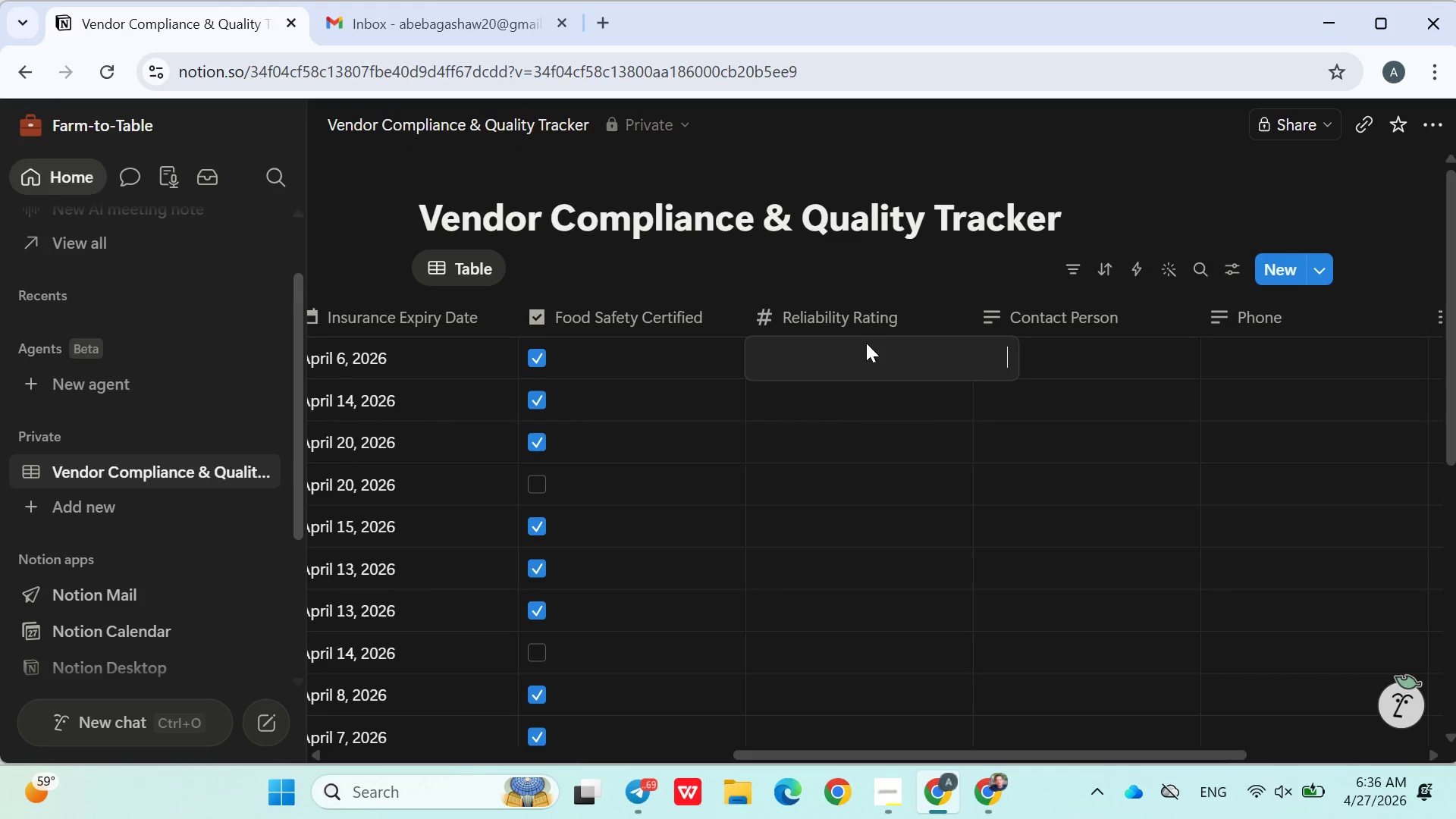 
wait(5.53)
 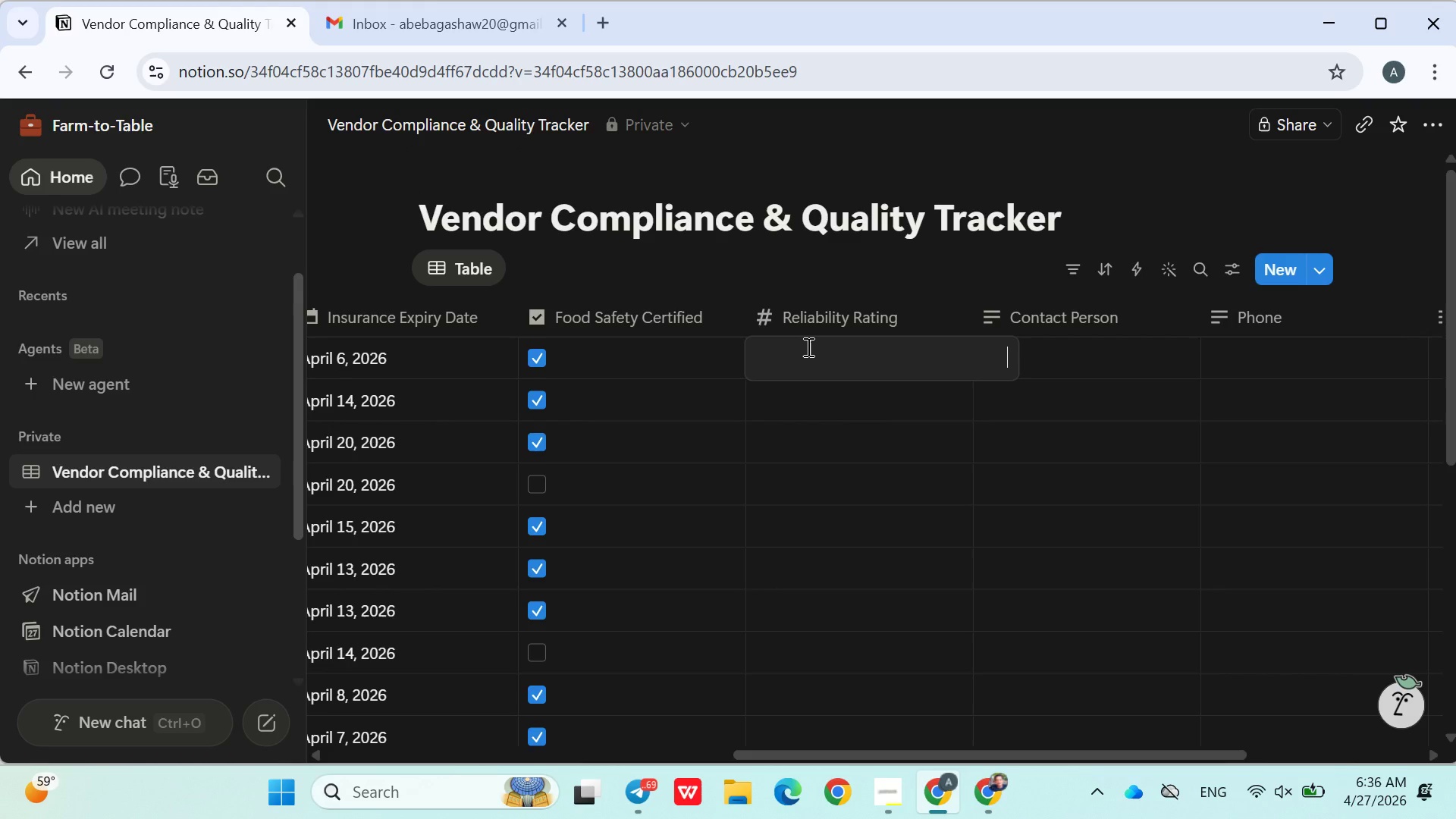 
key(5)
 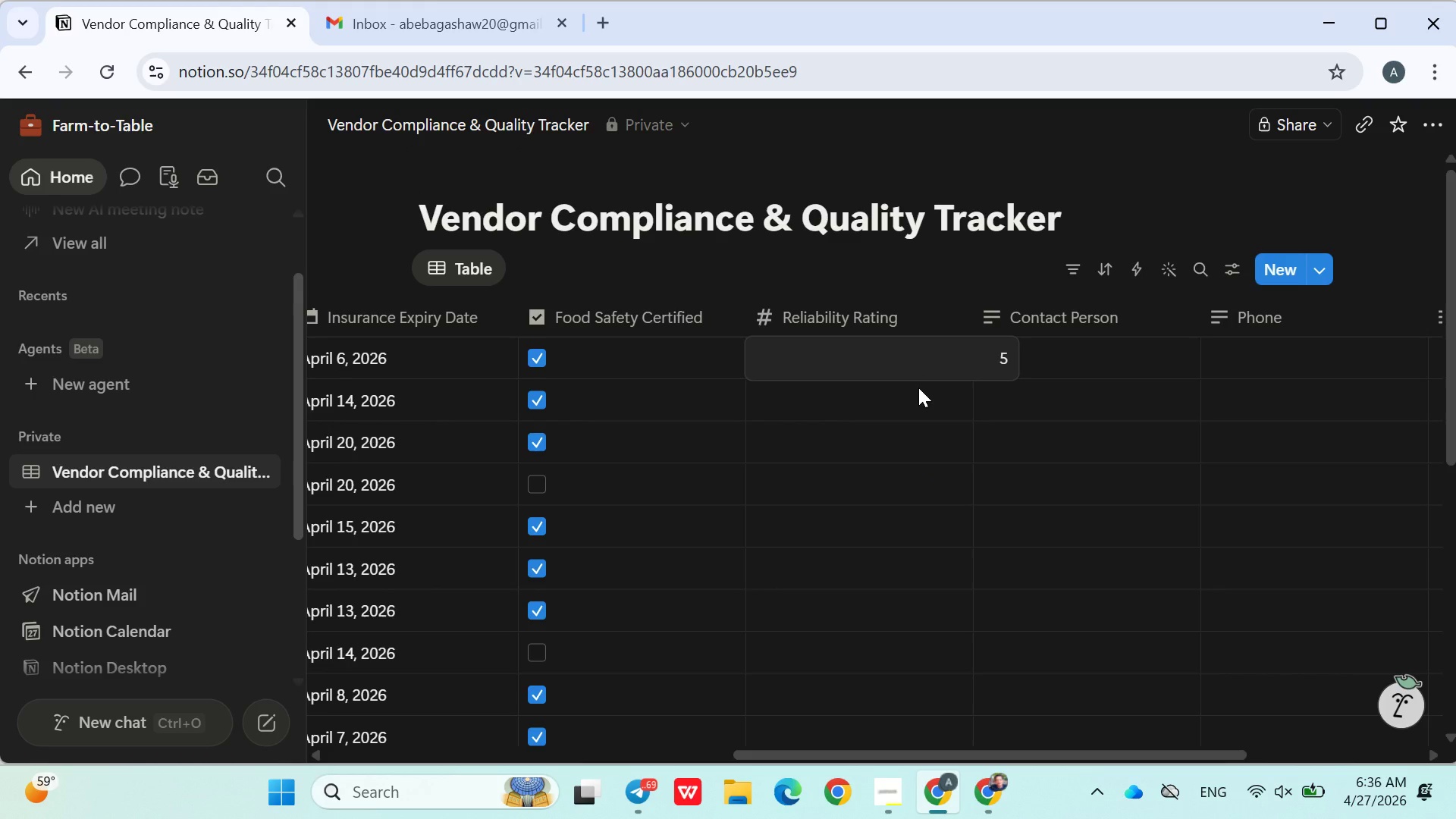 
left_click([918, 388])
 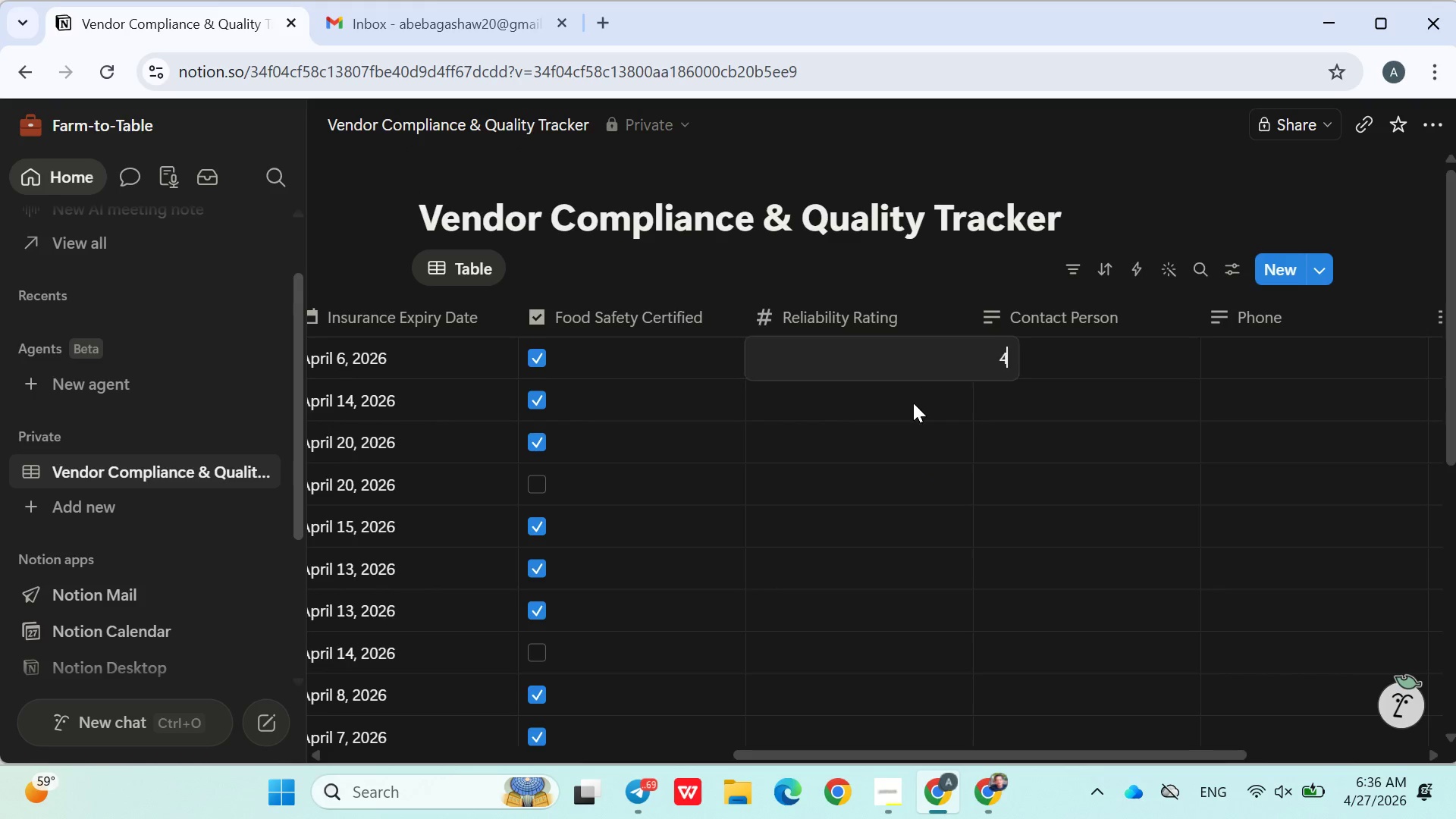 
key(4)
 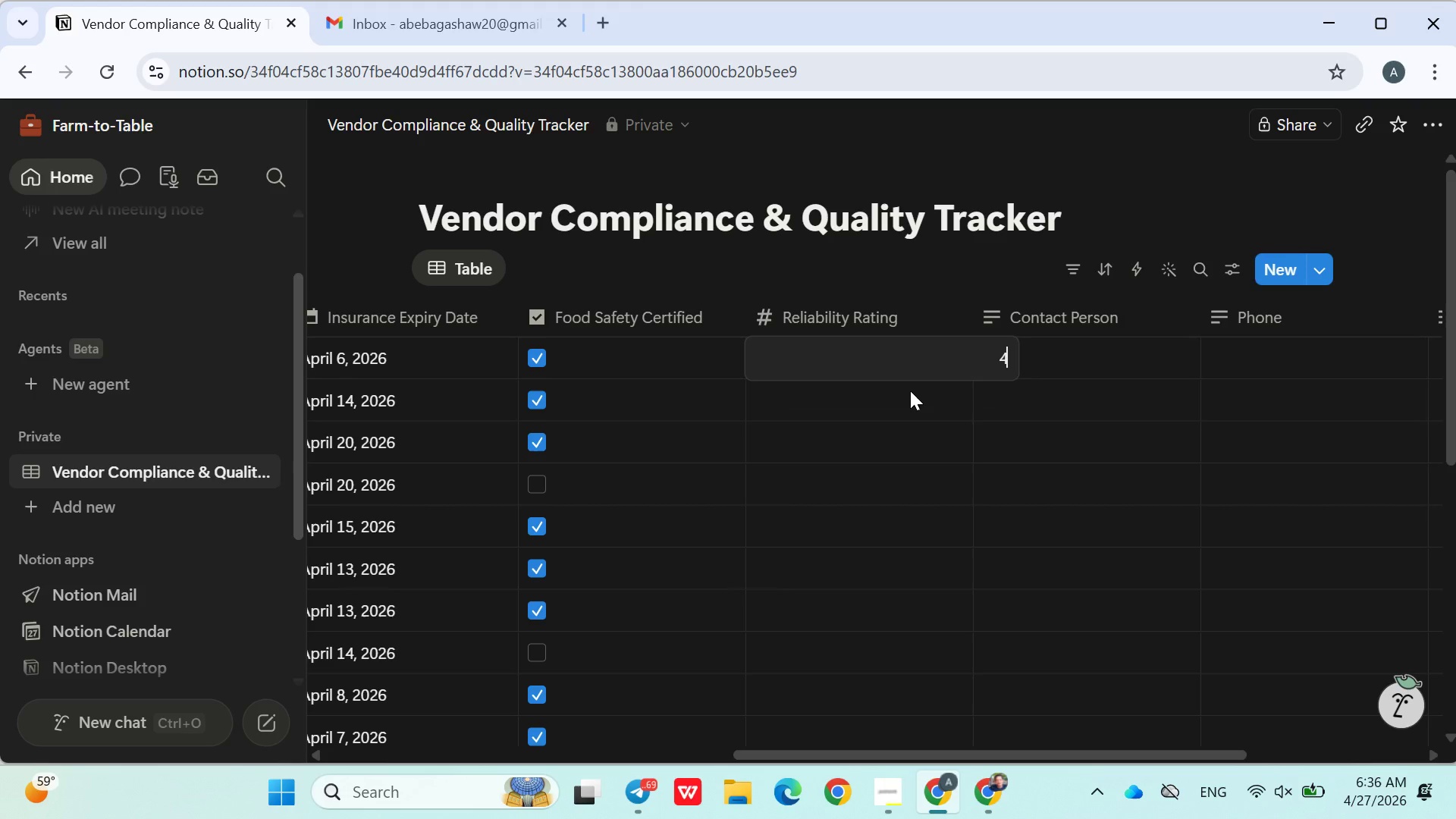 
key(Backspace)
 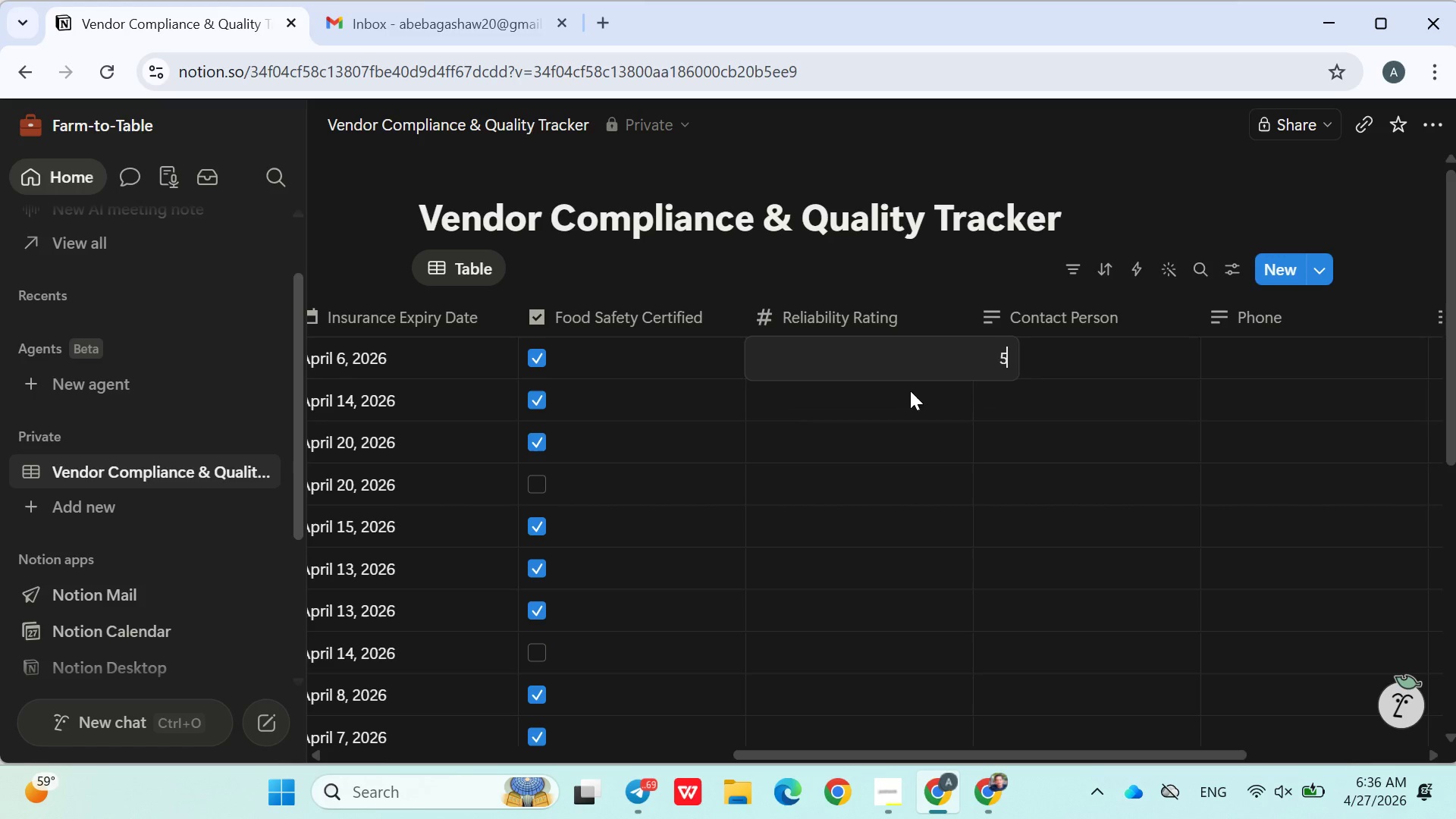 
key(5)
 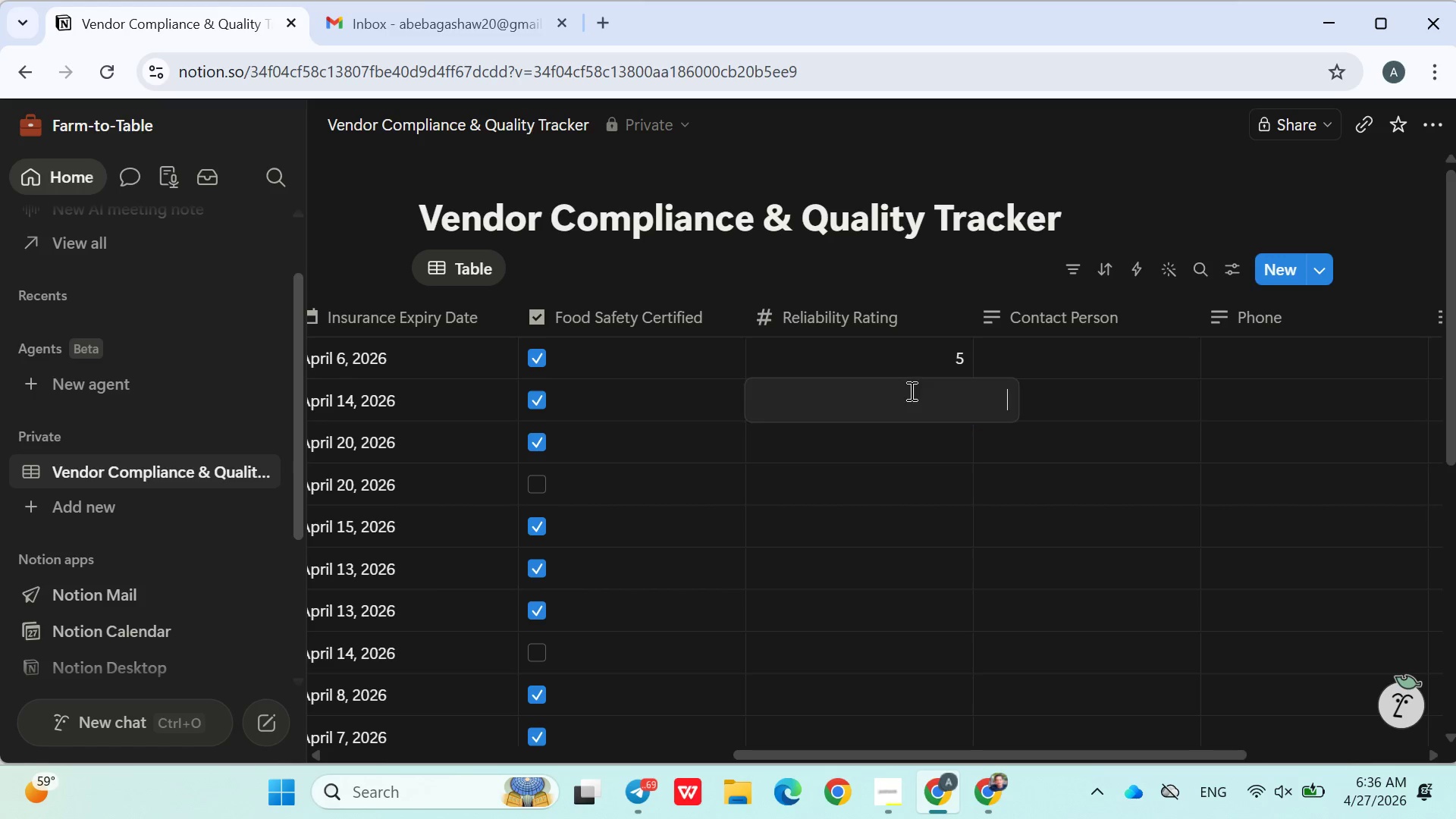 
key(Enter)
 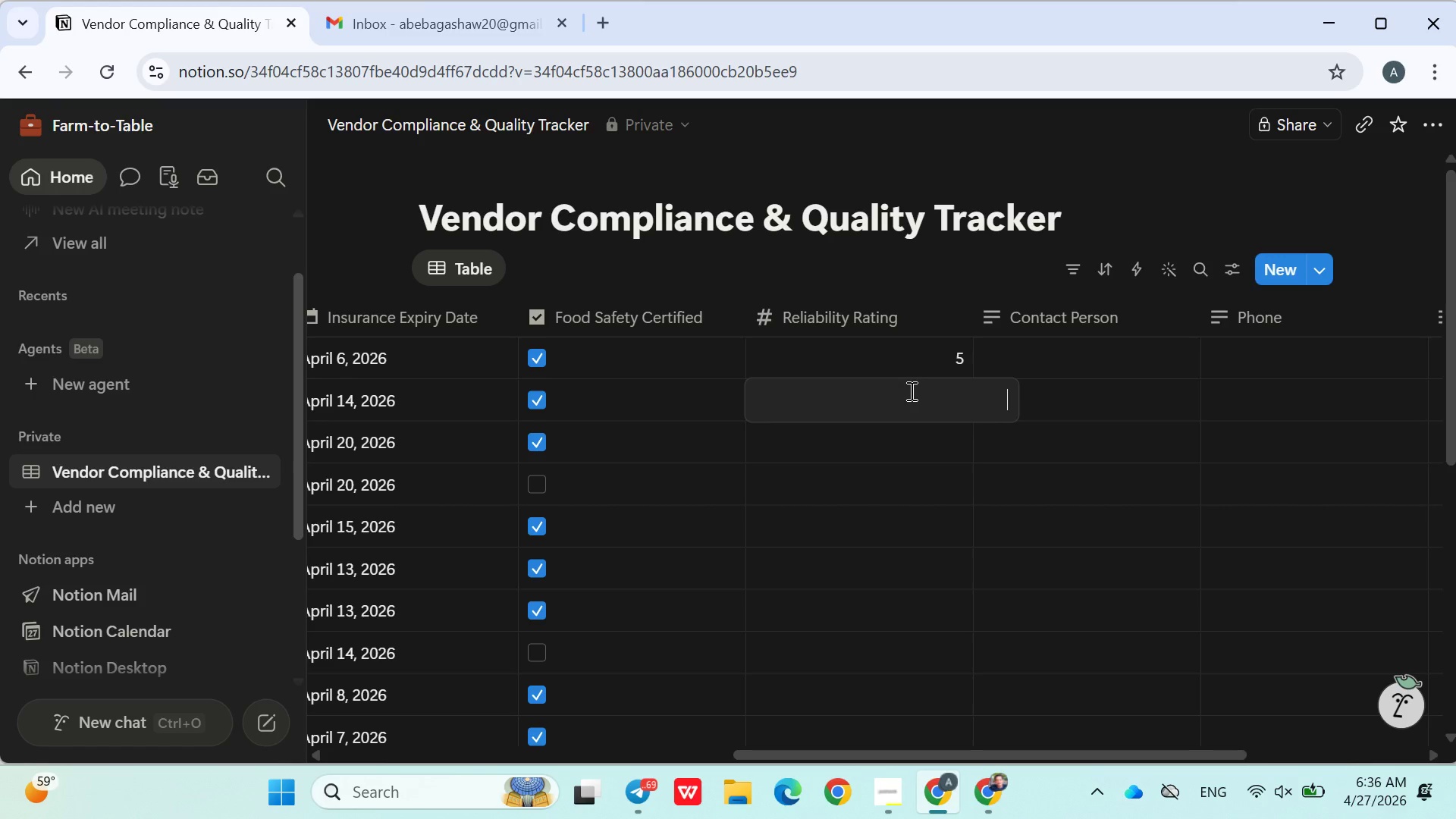 
key(Enter)
 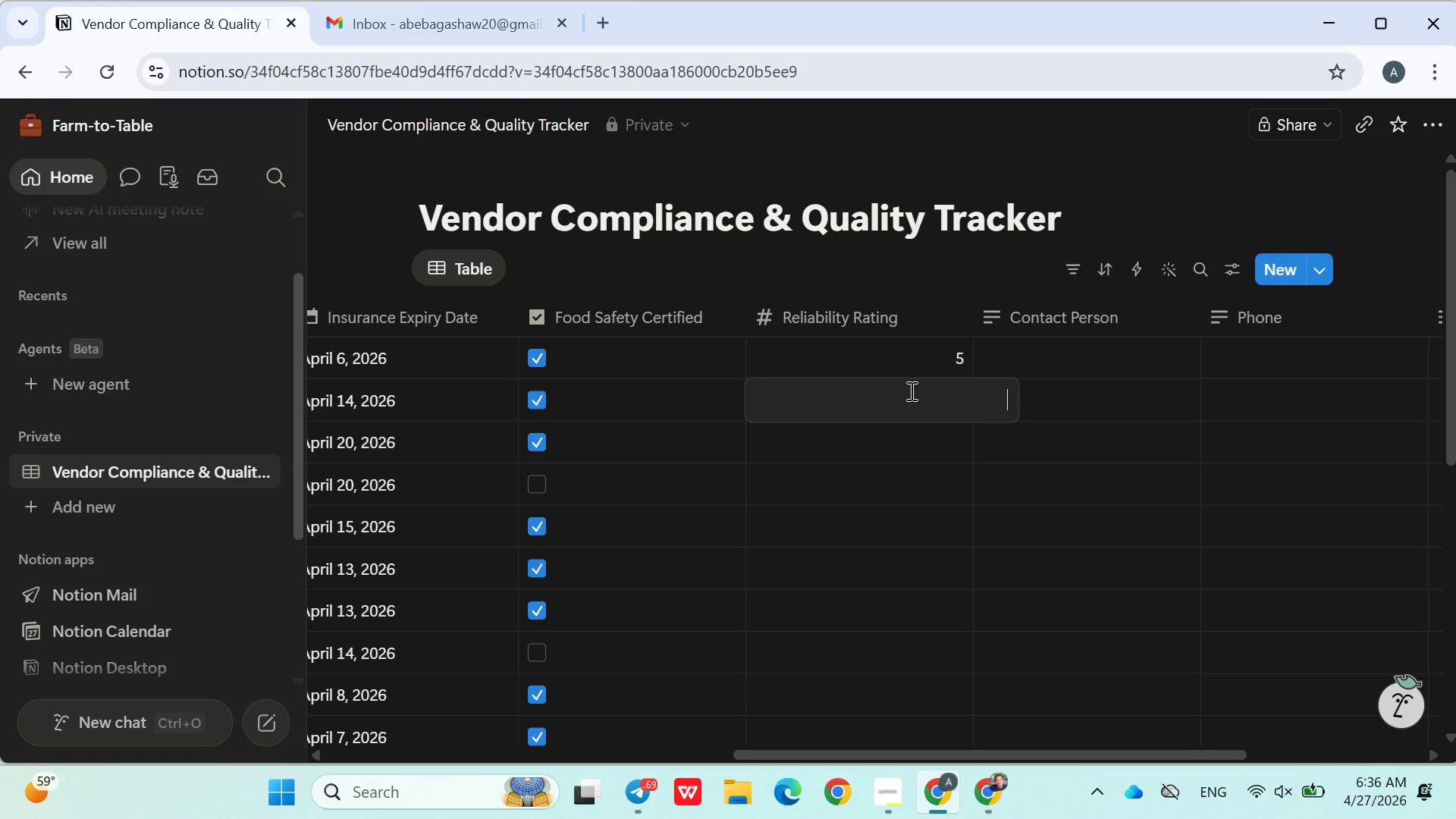 
key(4)
 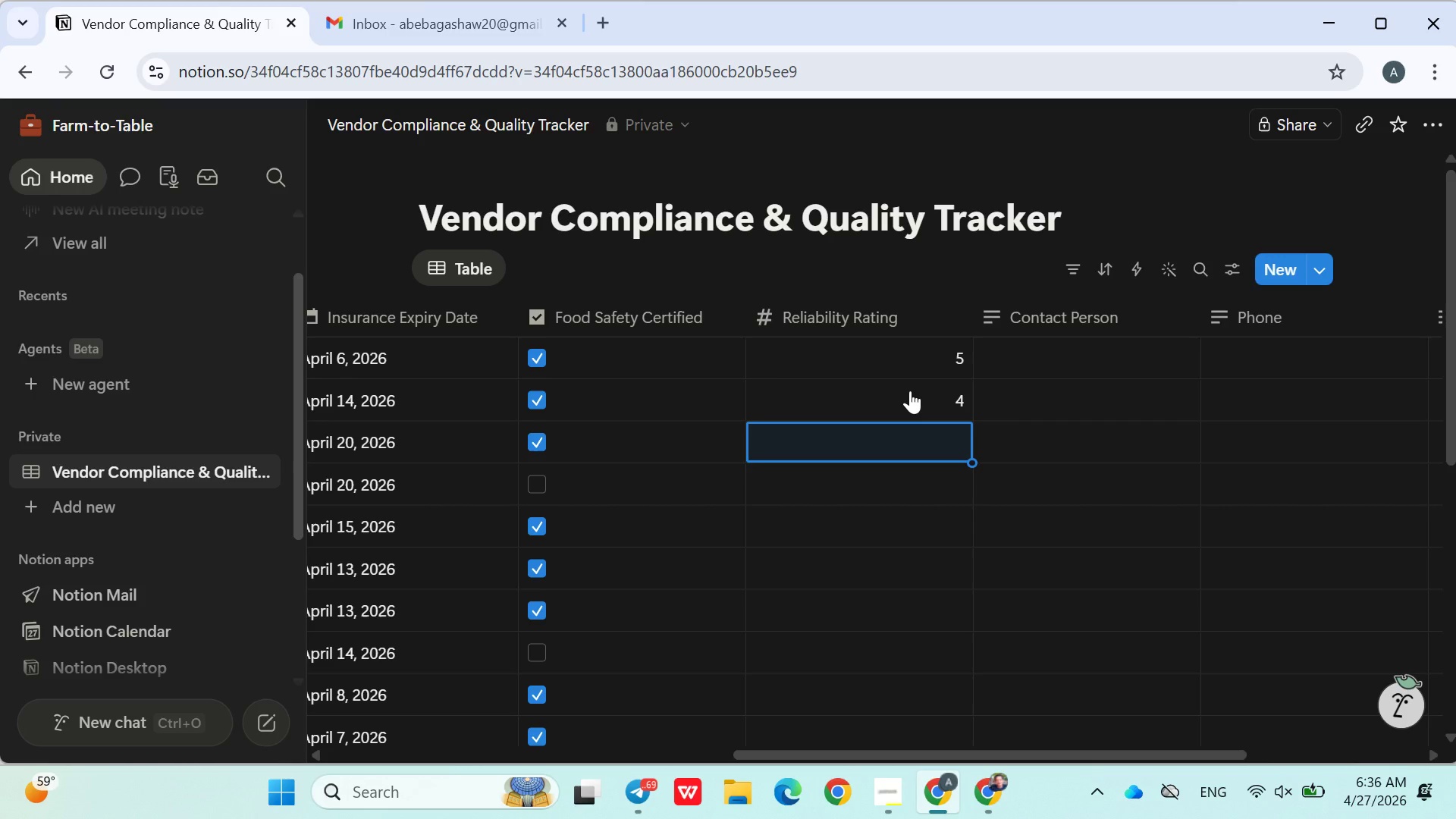 
key(Enter)
 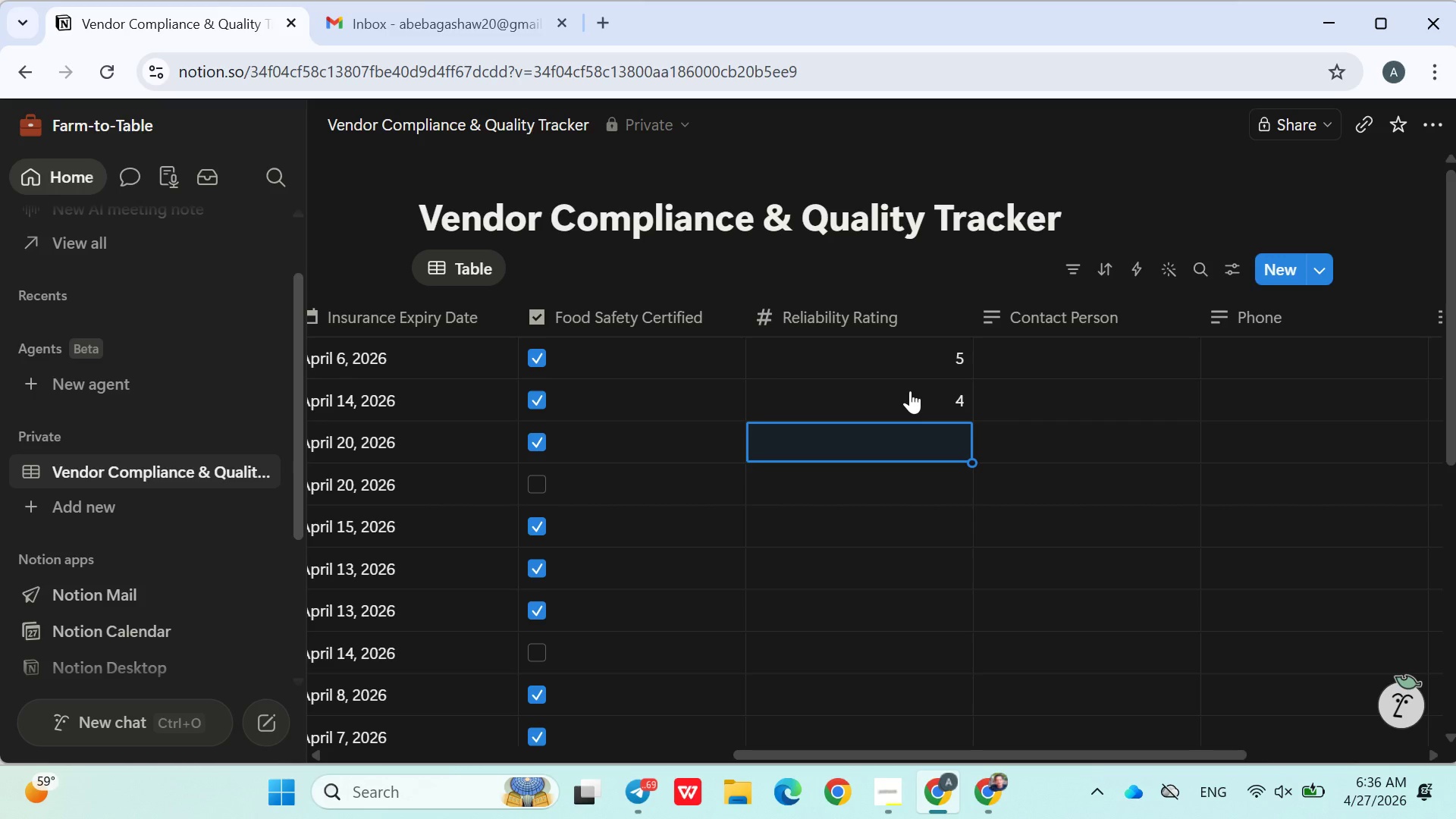 
wait(8.19)
 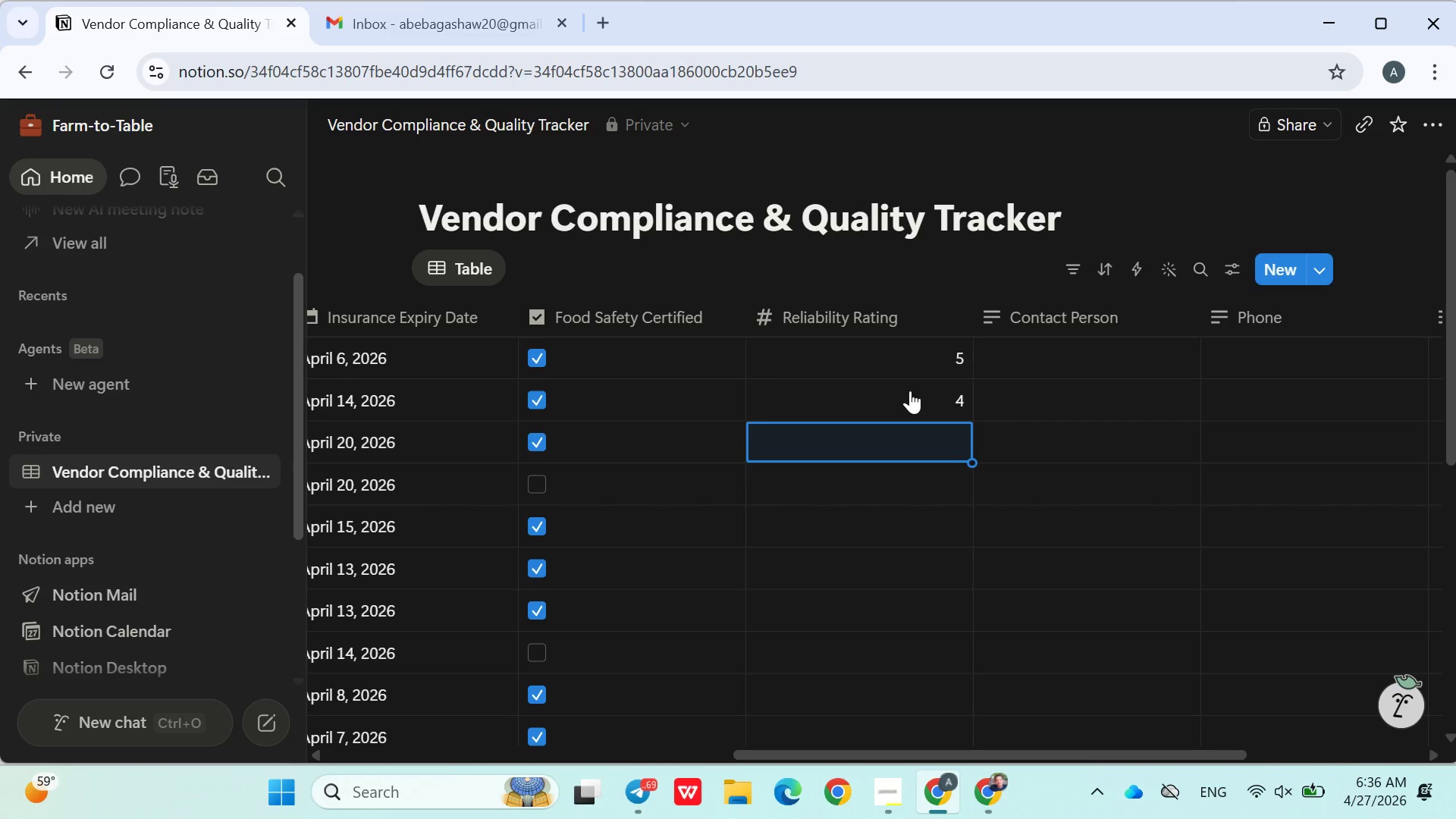 
key(5)
 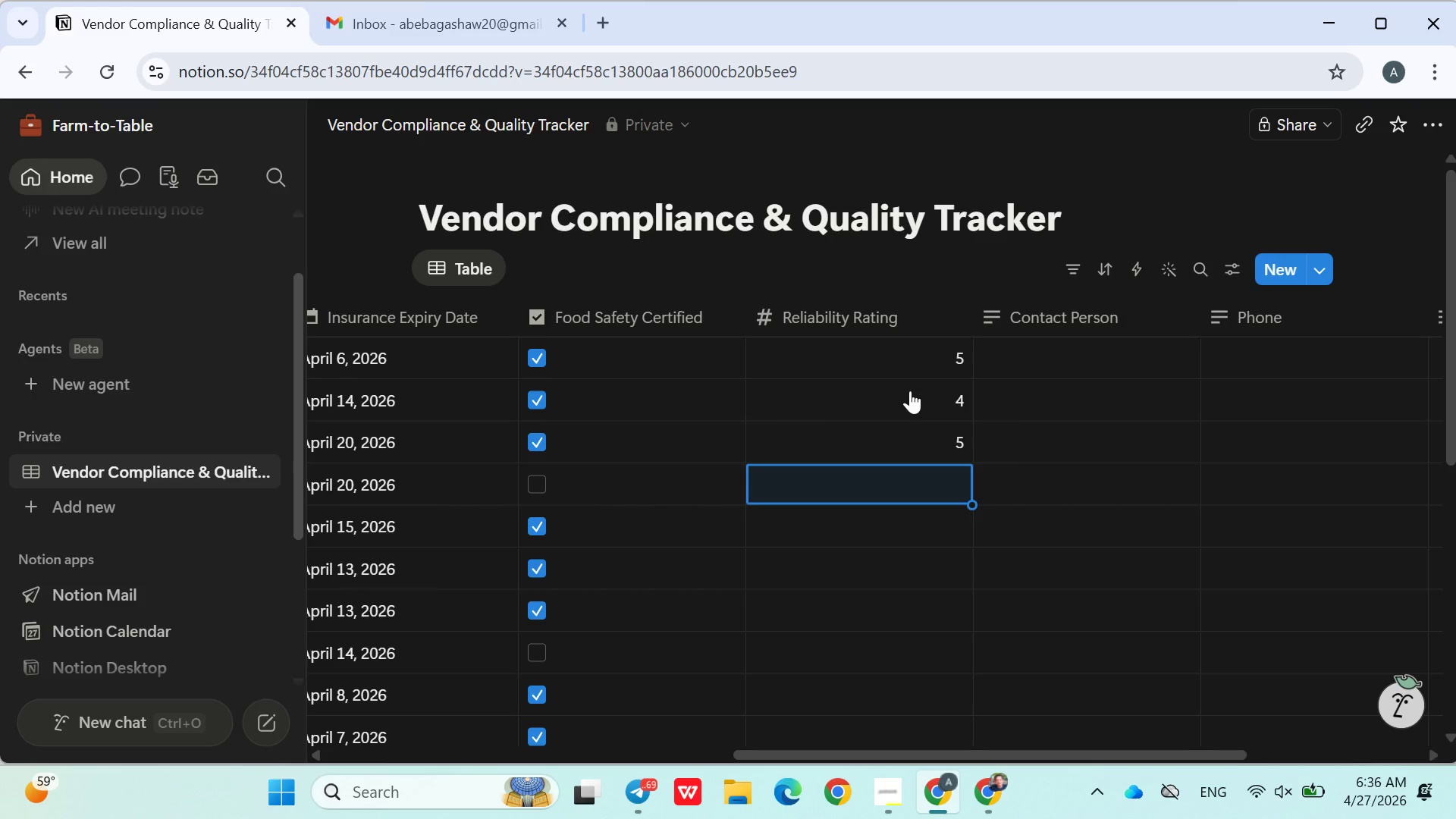 
key(Enter)
 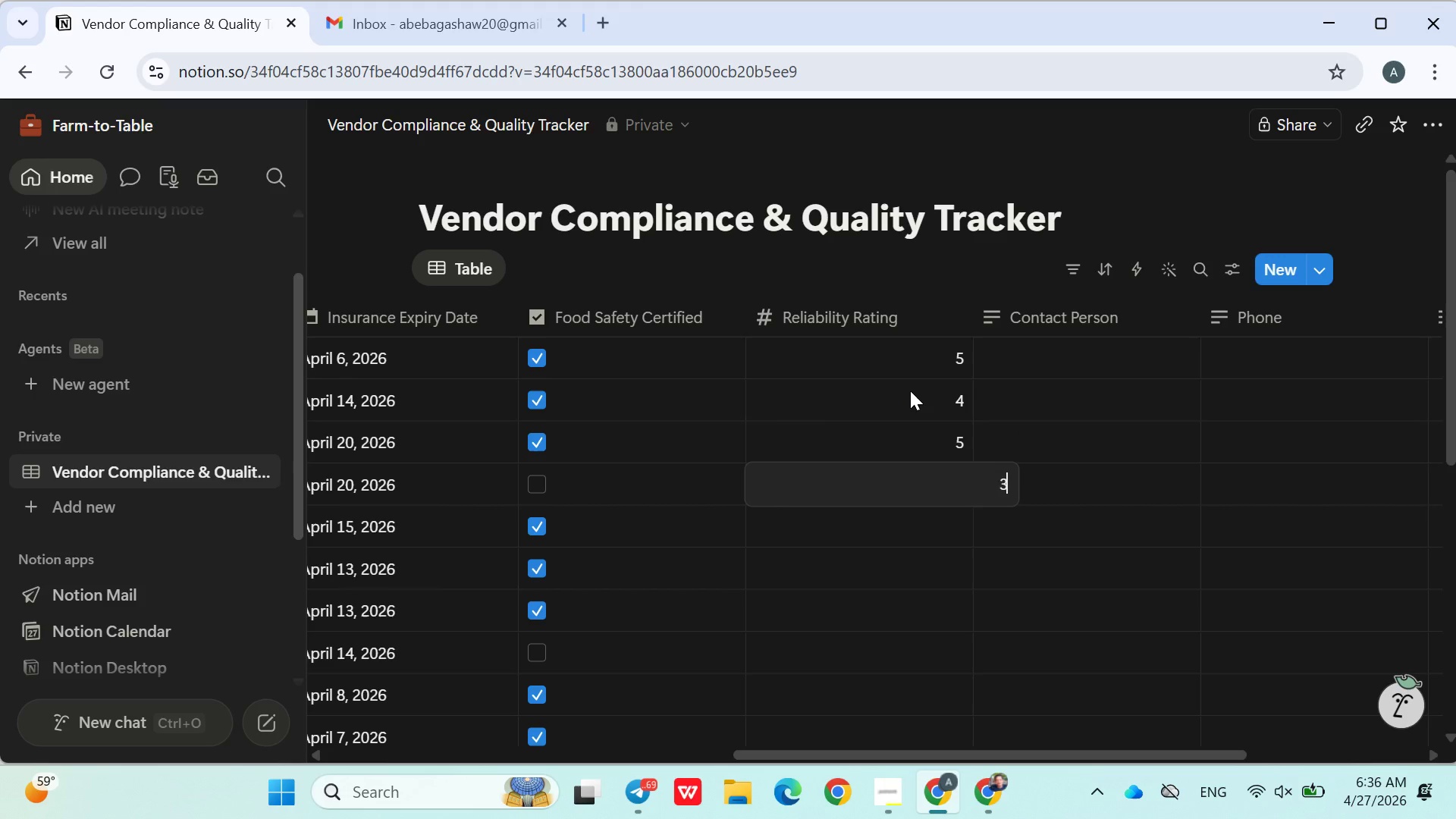 
key(3)
 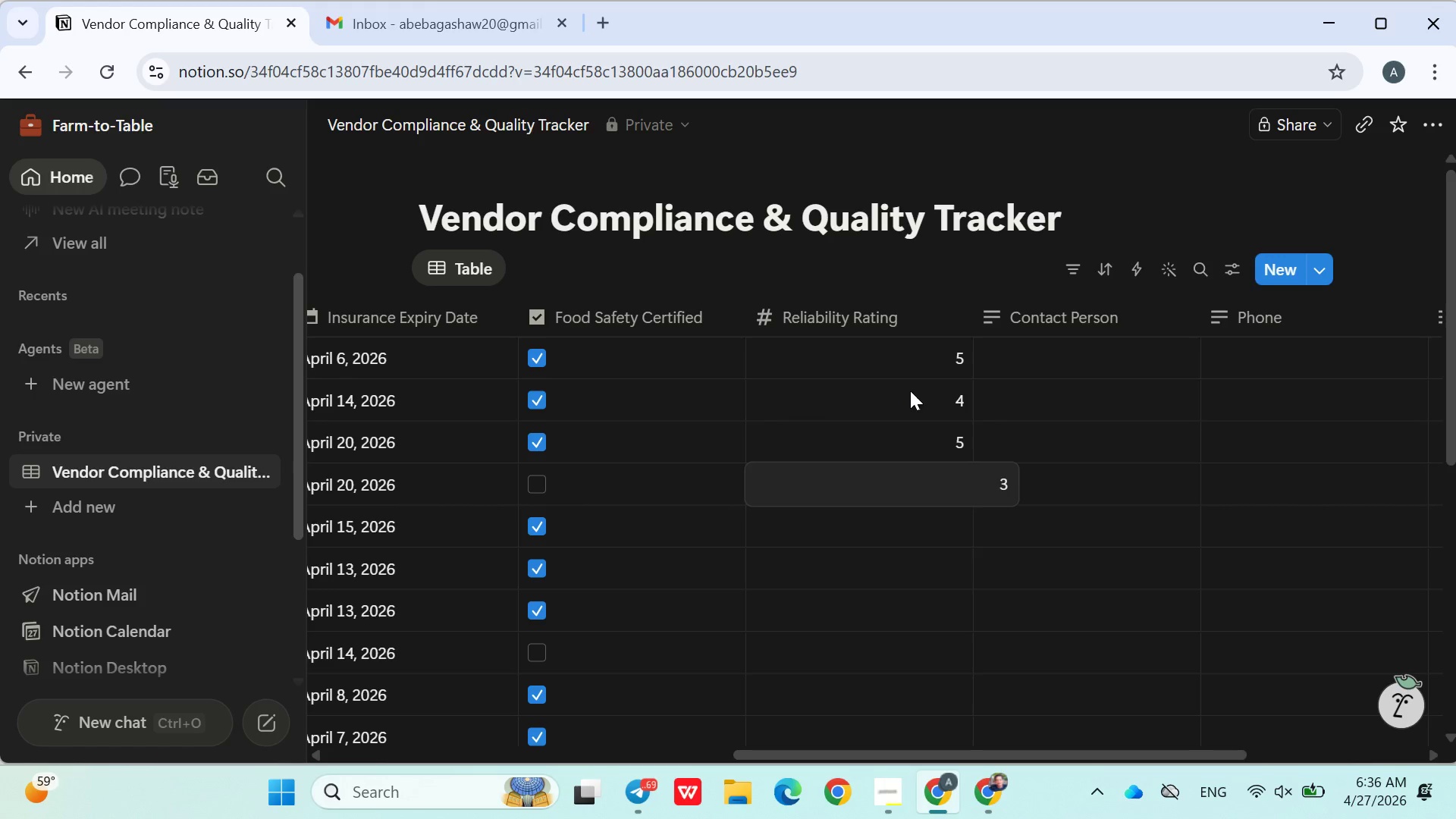 
key(Enter)
 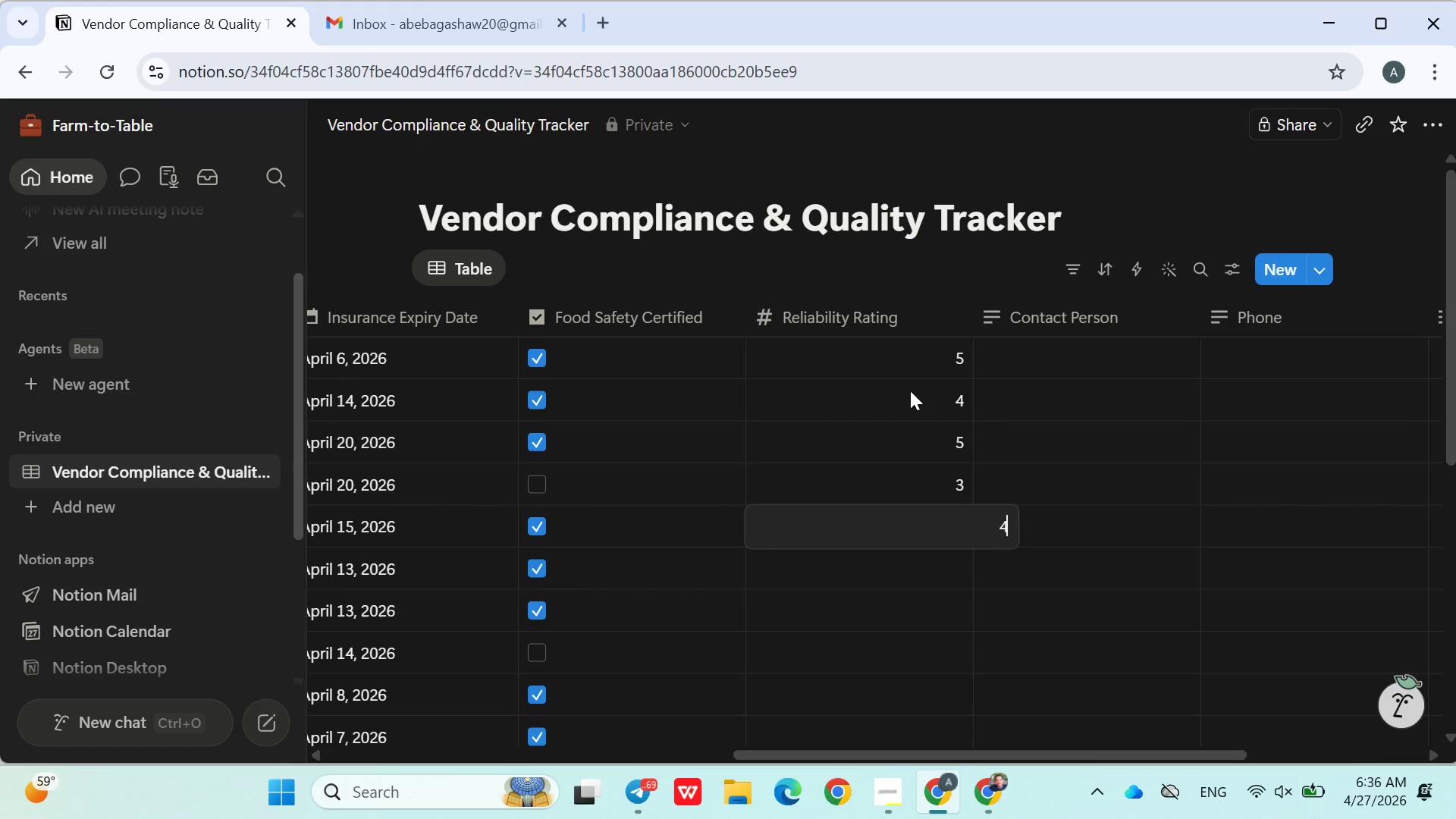 
key(4)
 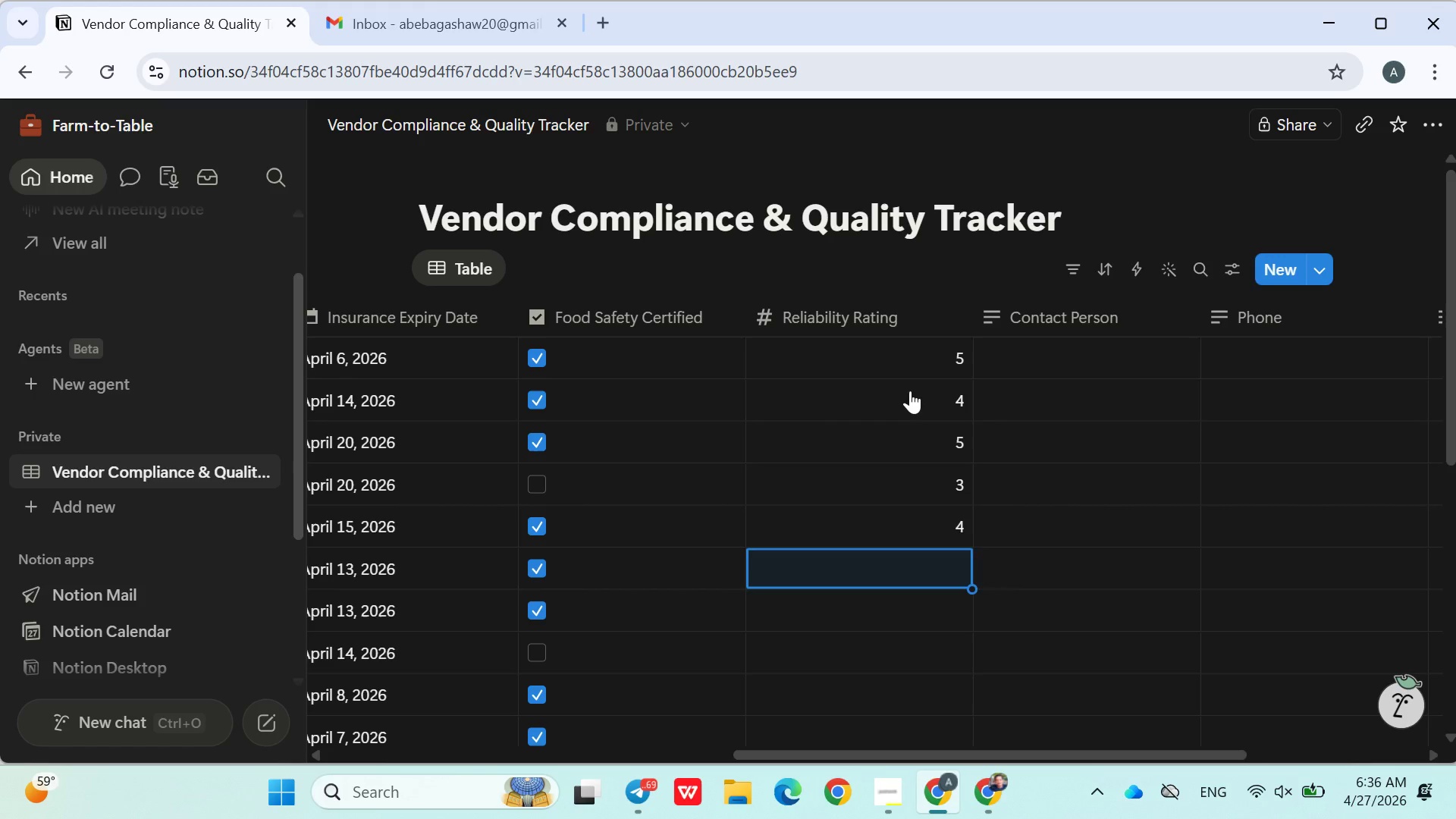 
key(Enter)
 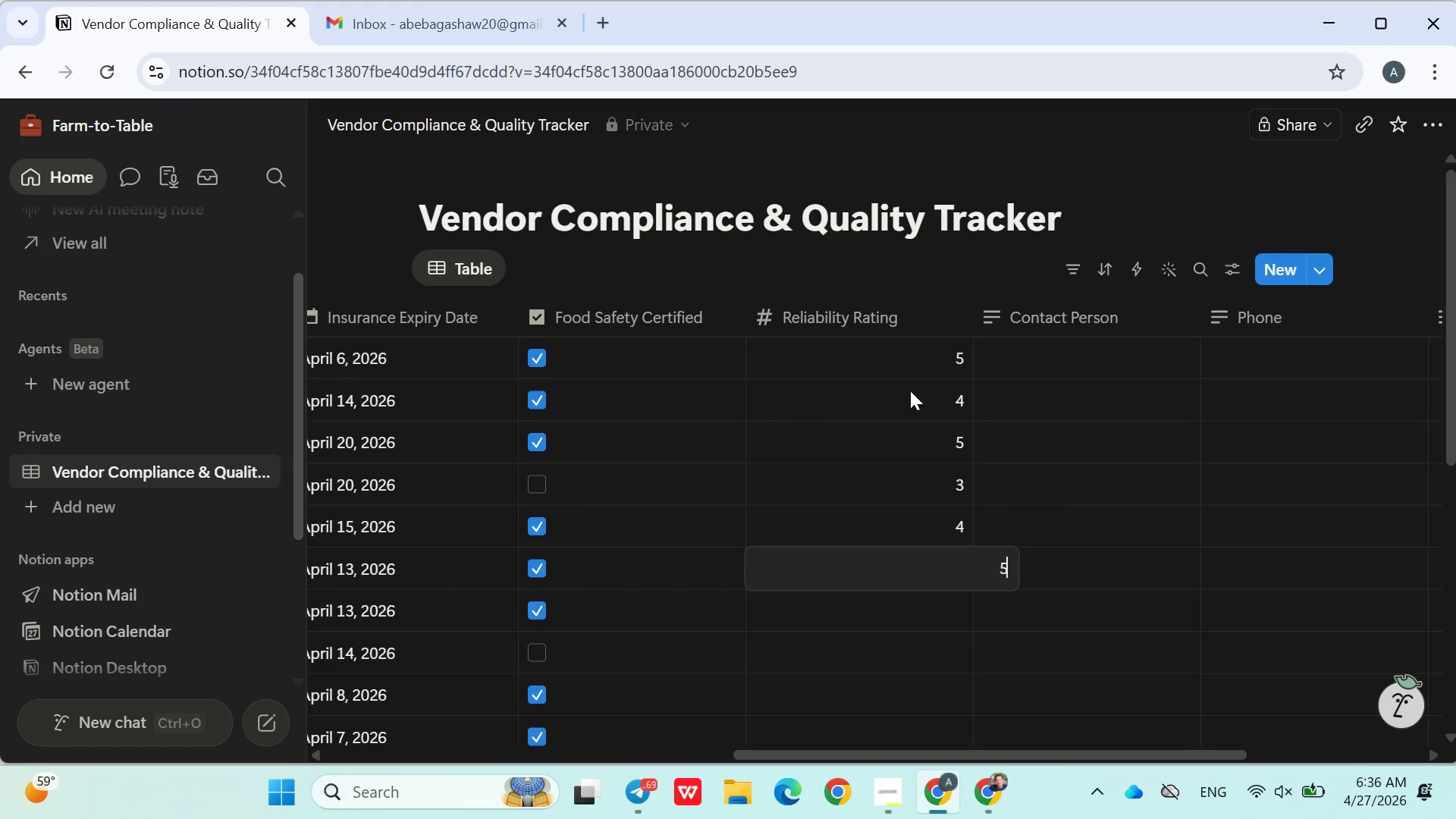 
key(5)
 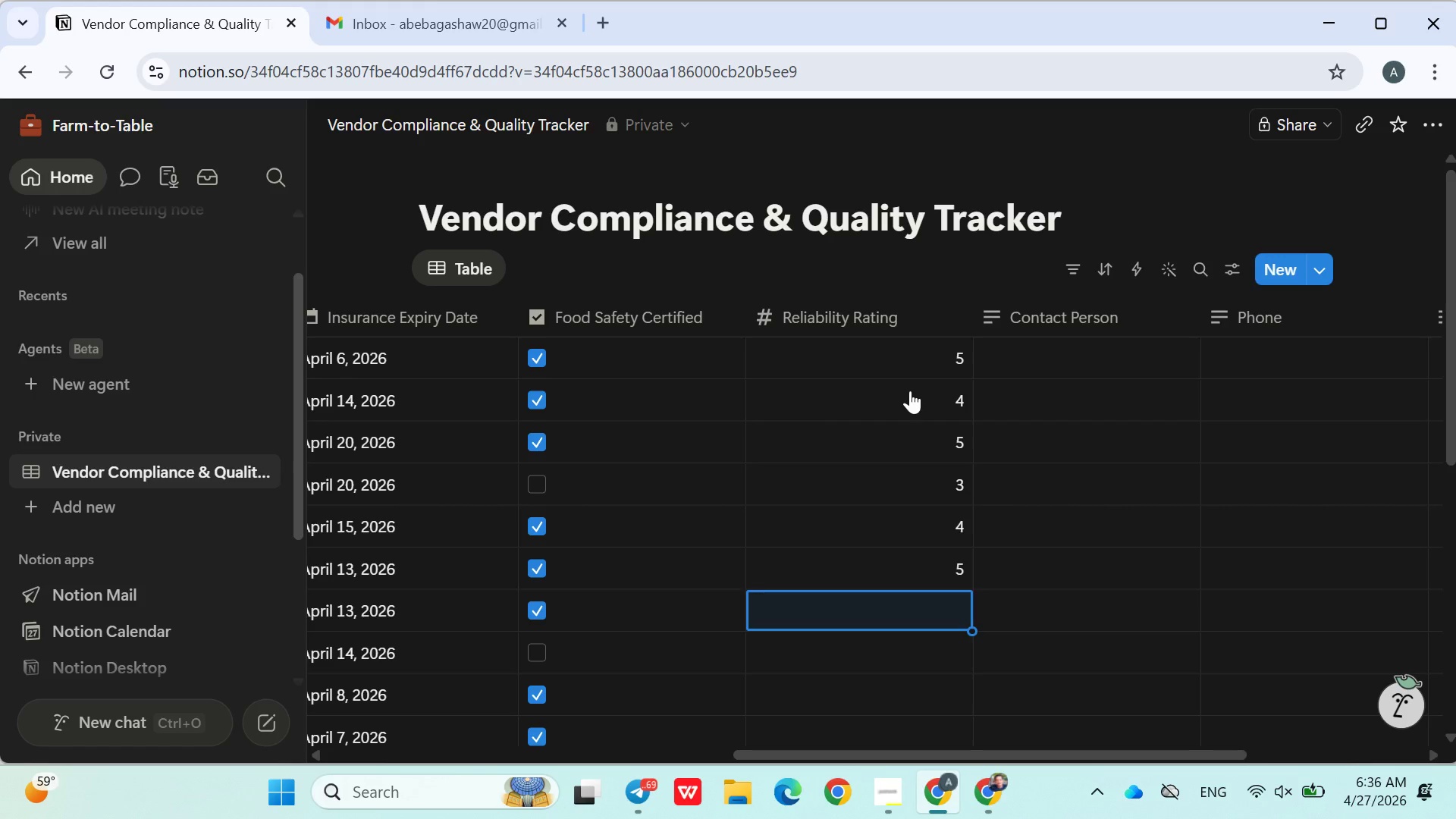 
key(Enter)
 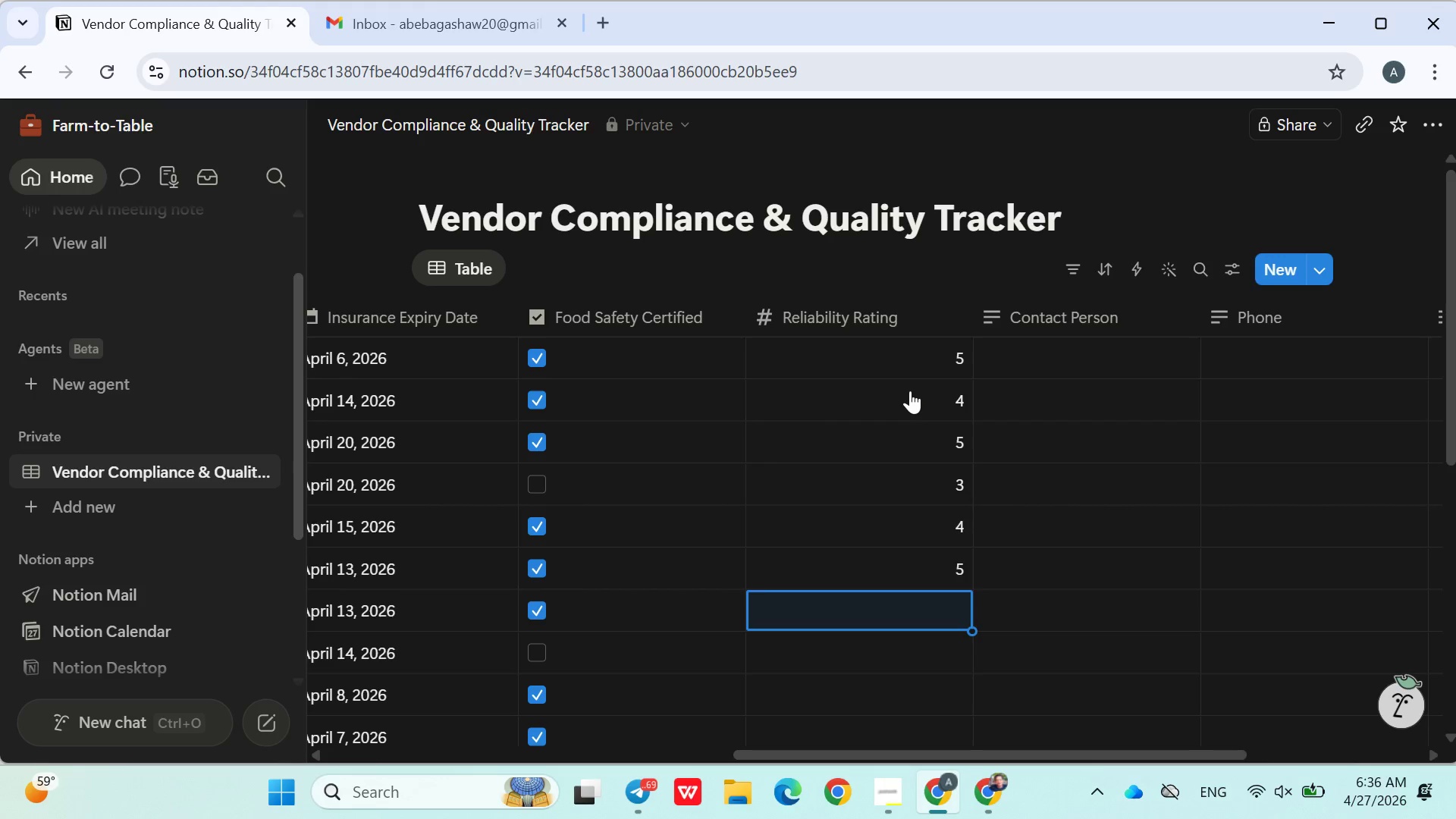 
wait(5.89)
 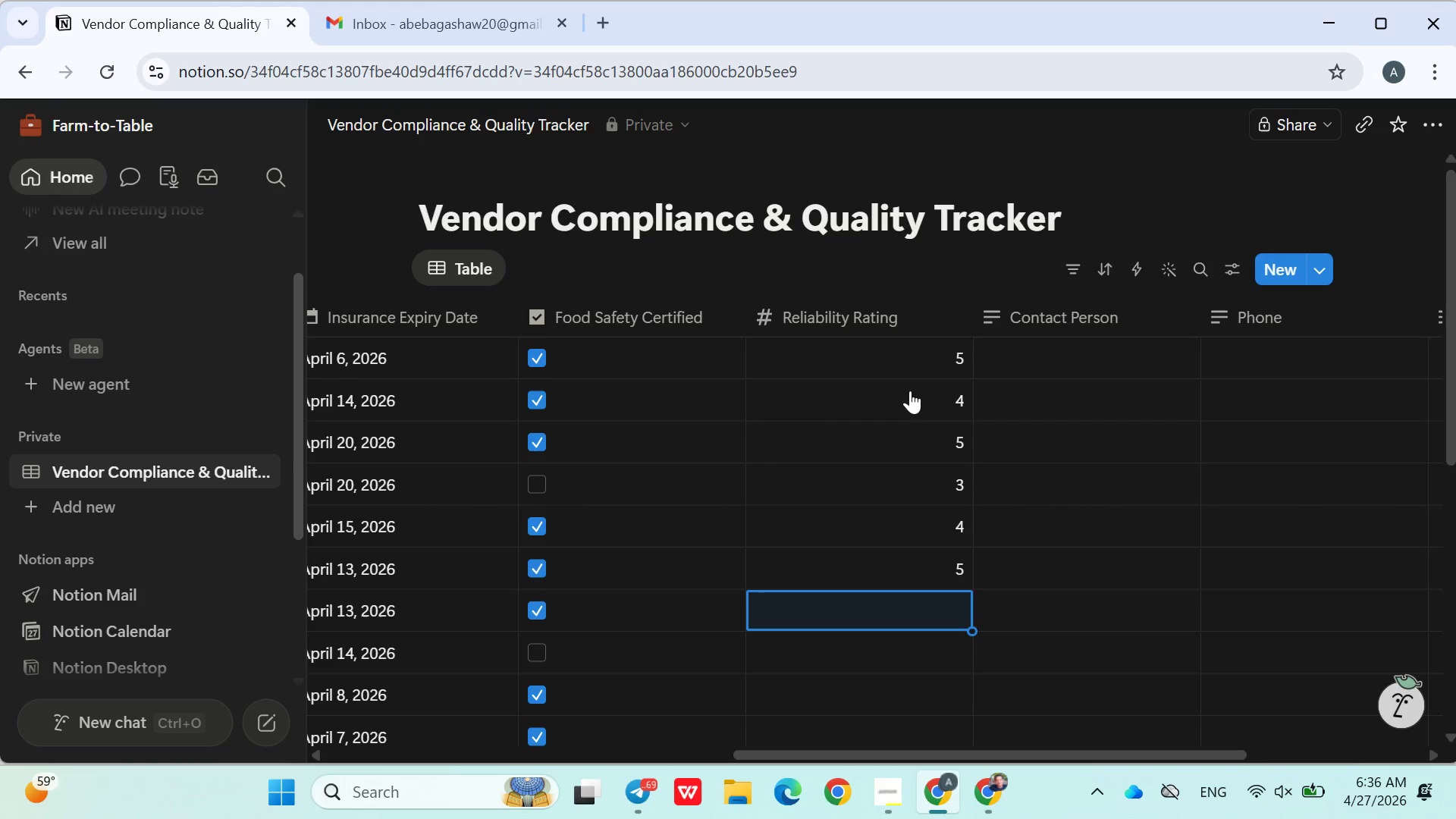 
key(4)
 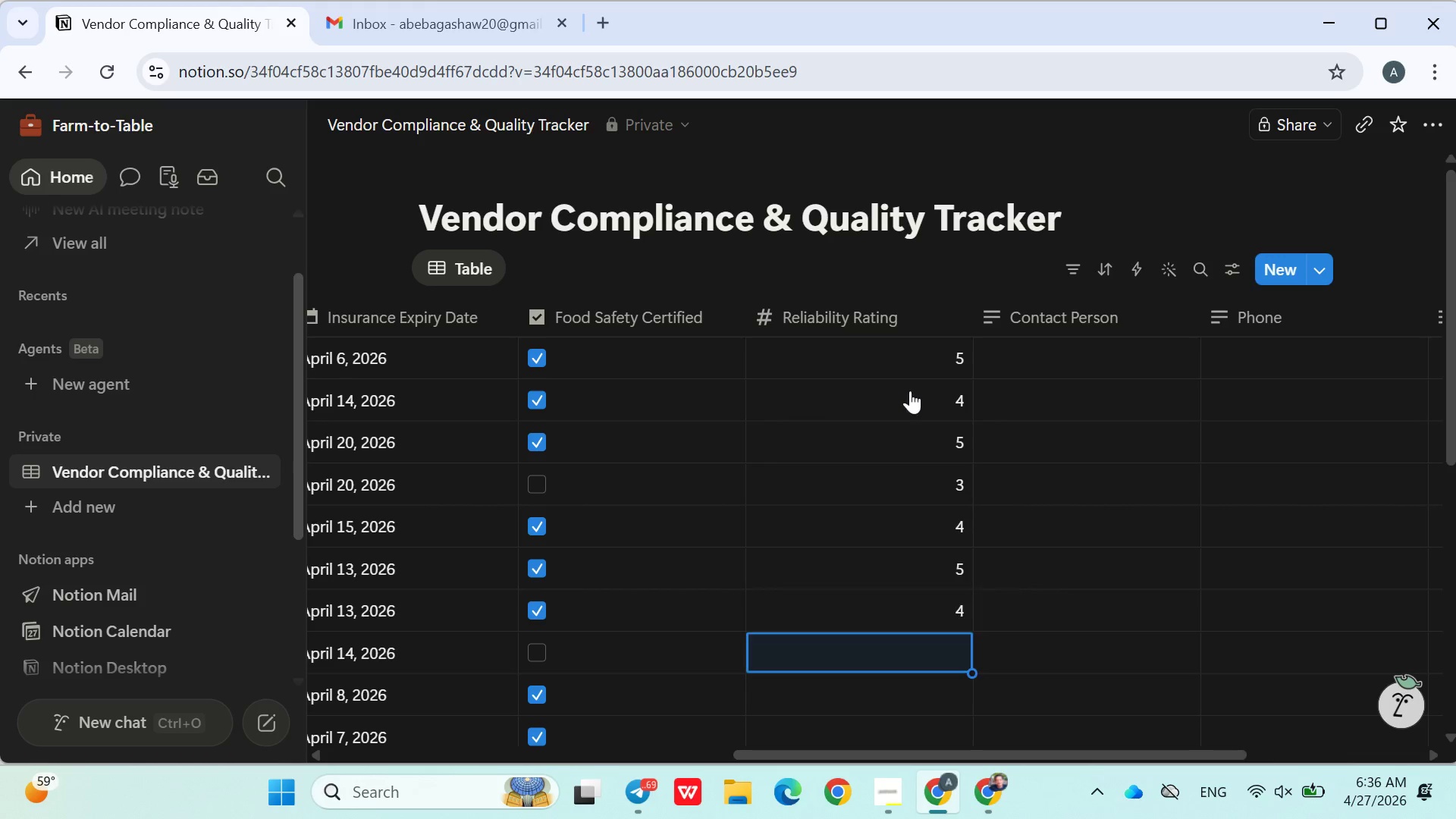 
key(Enter)
 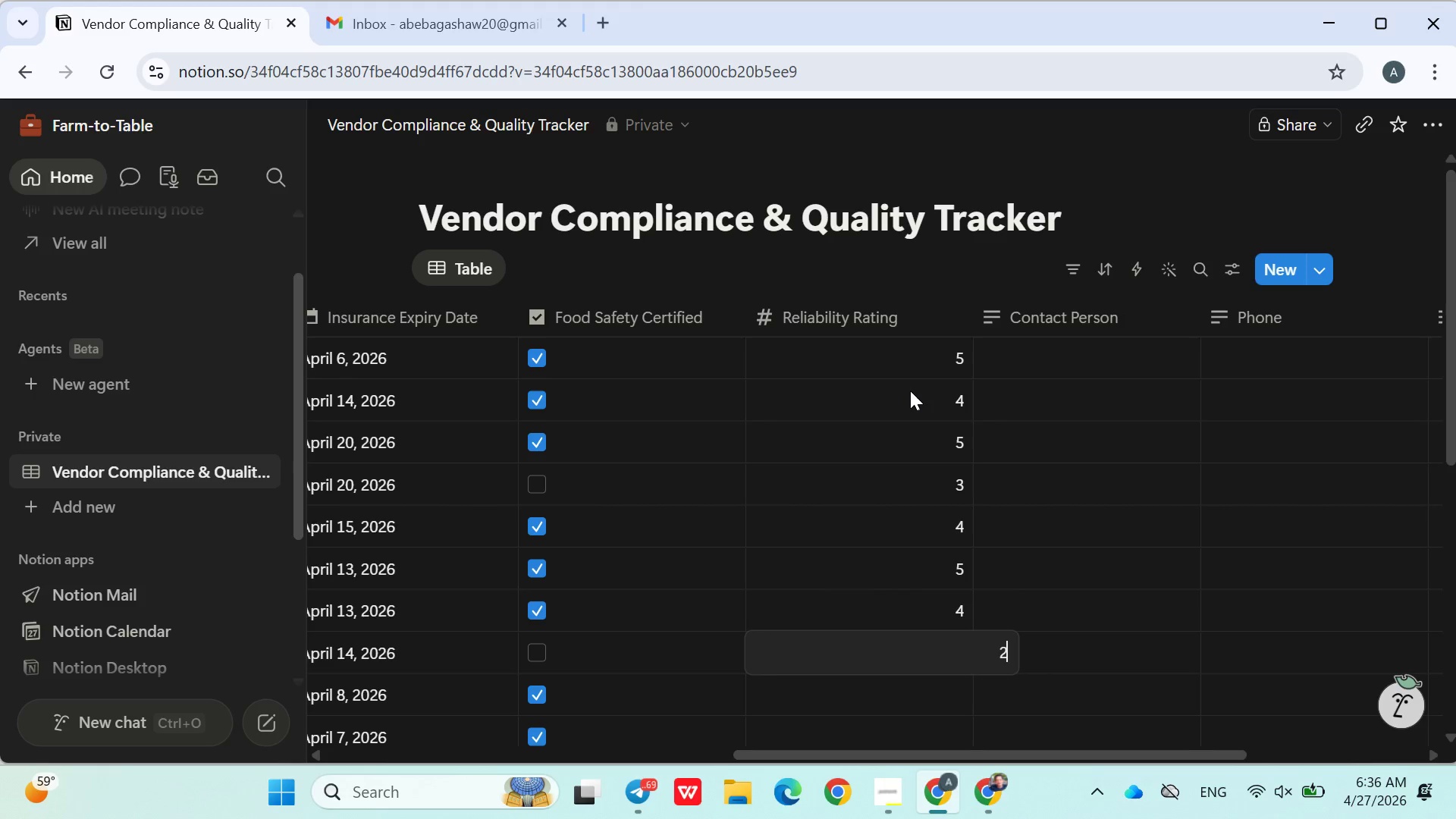 
key(2)
 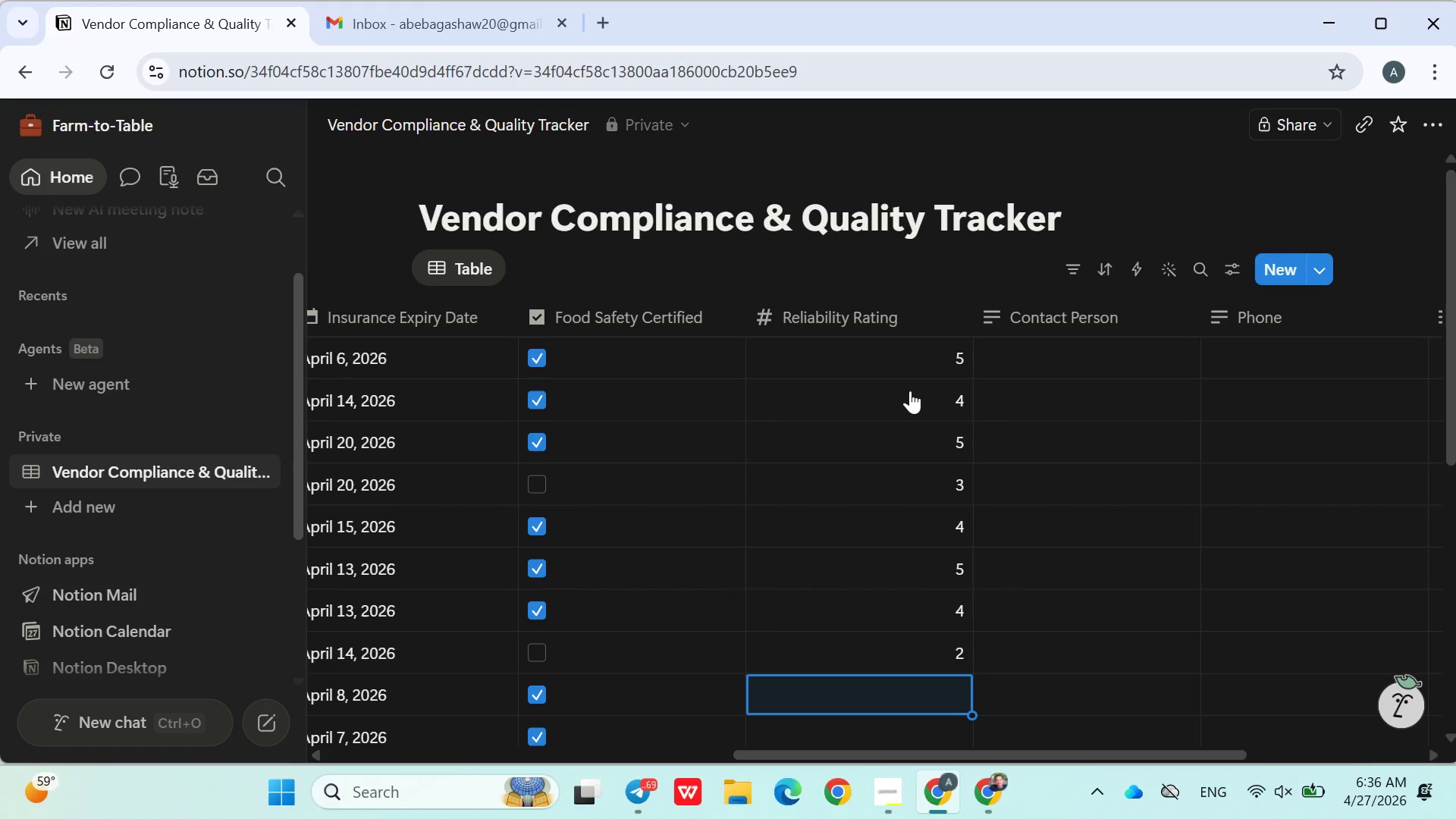 
key(Enter)
 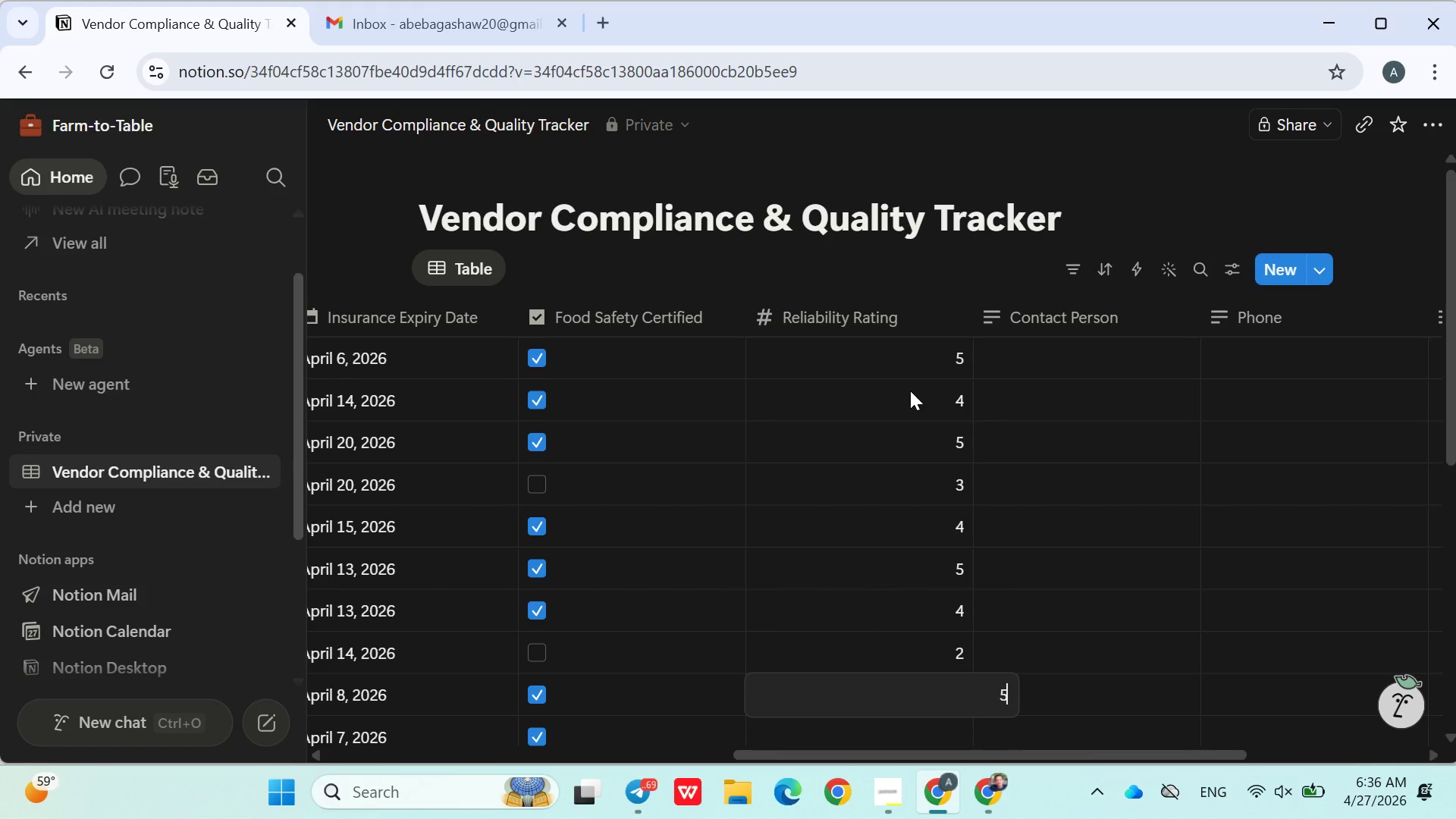 
key(5)
 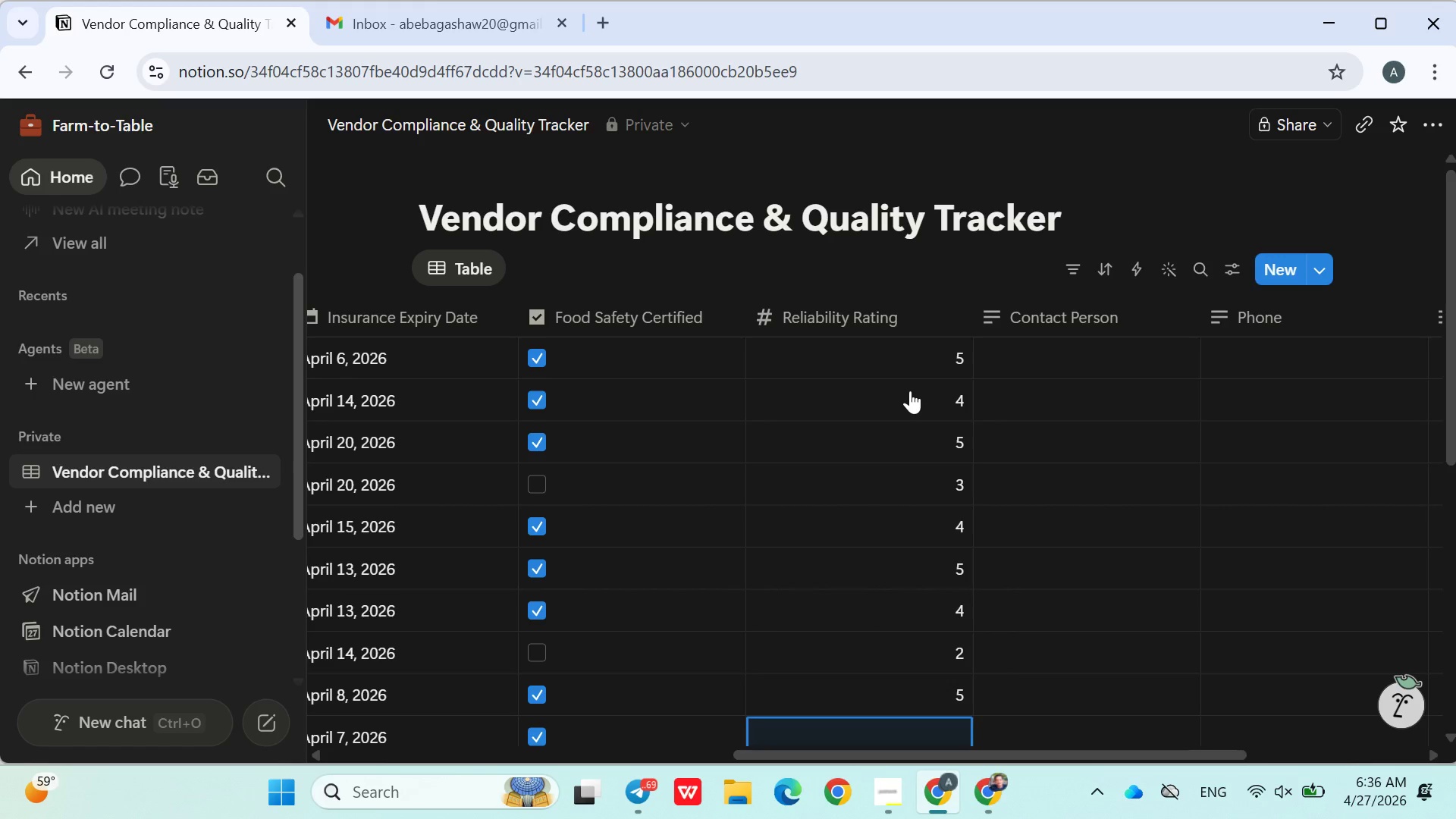 
key(Enter)
 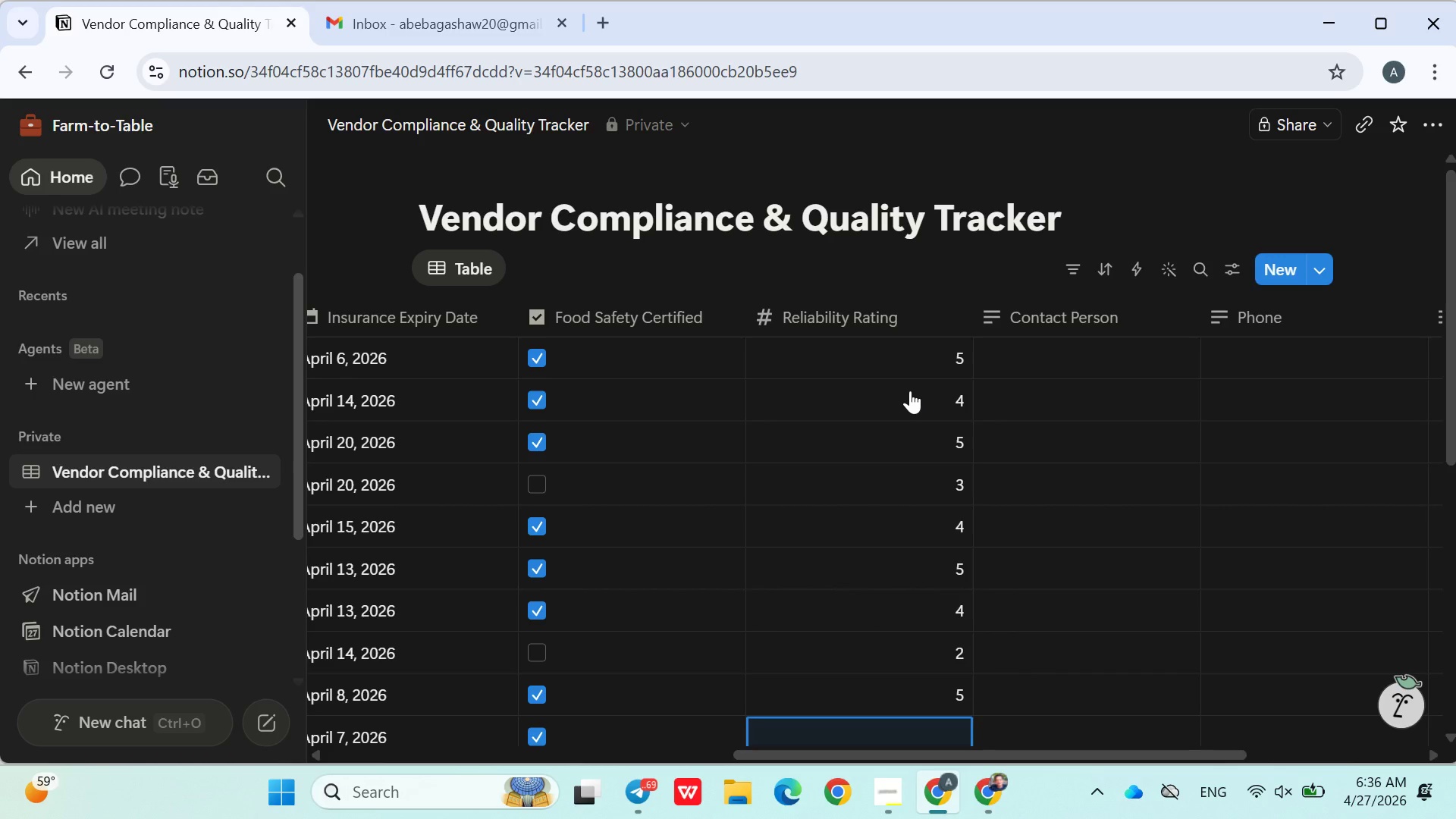 
wait(9.5)
 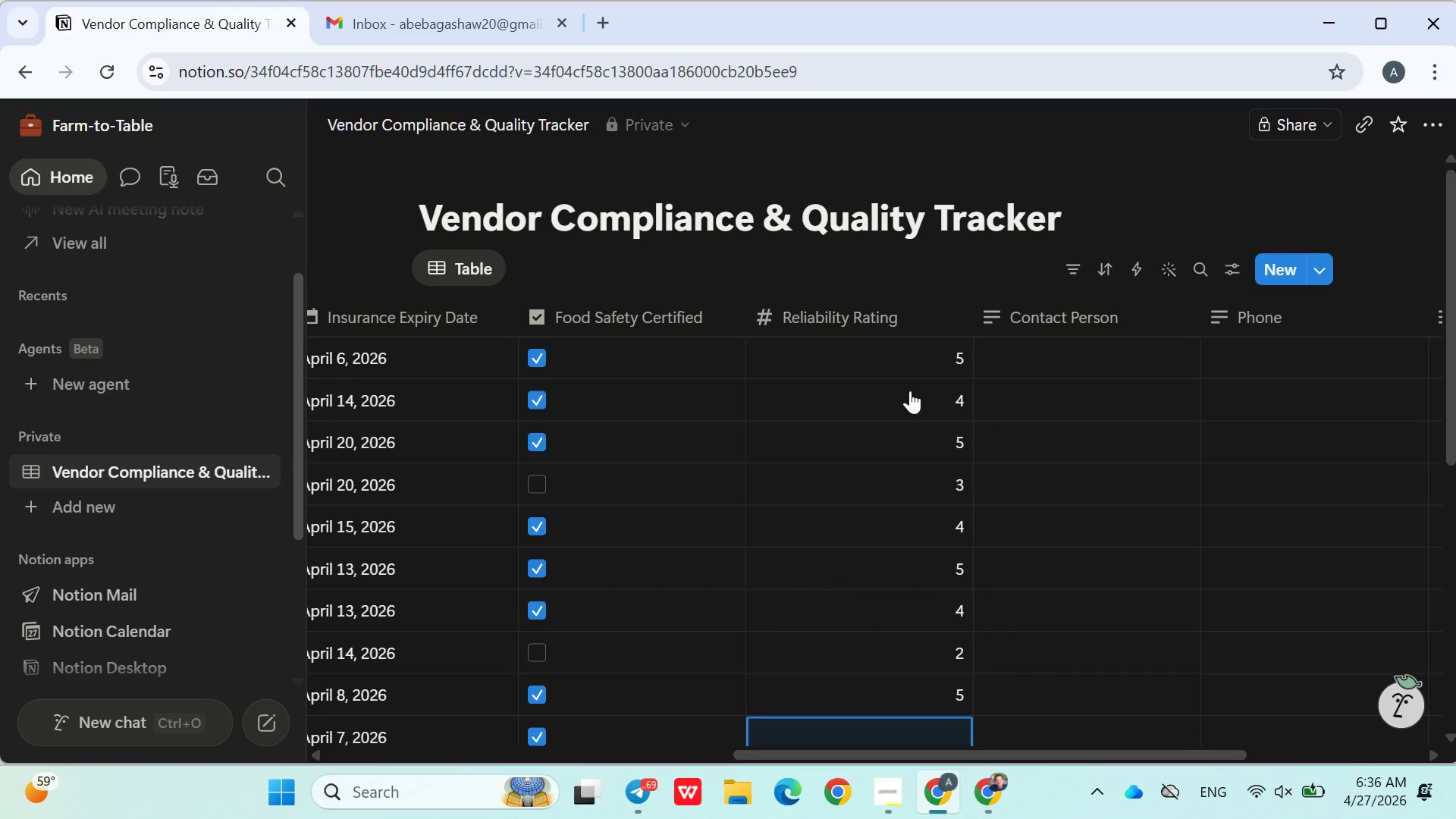 
key(3)
 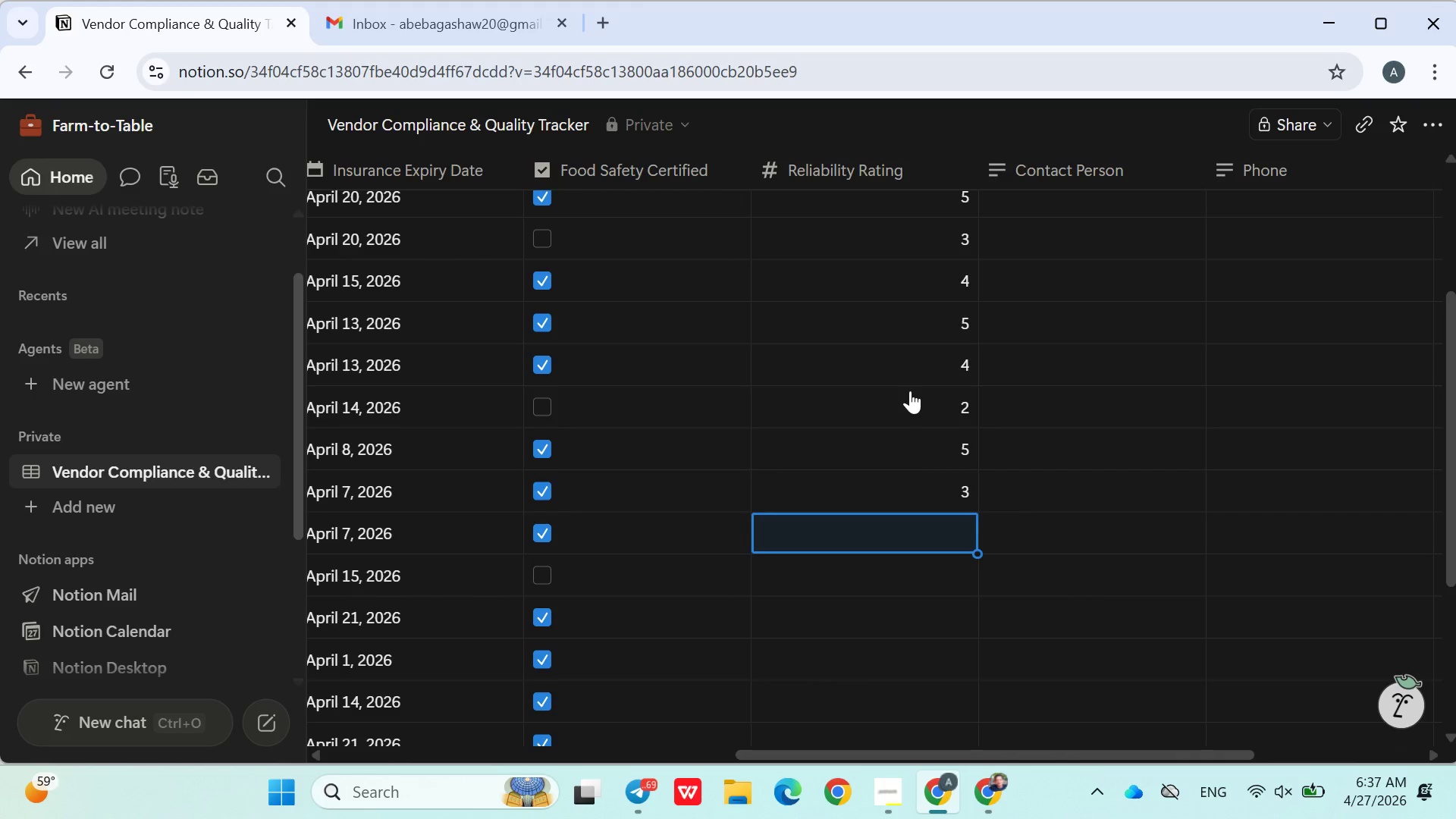 
key(Enter)
 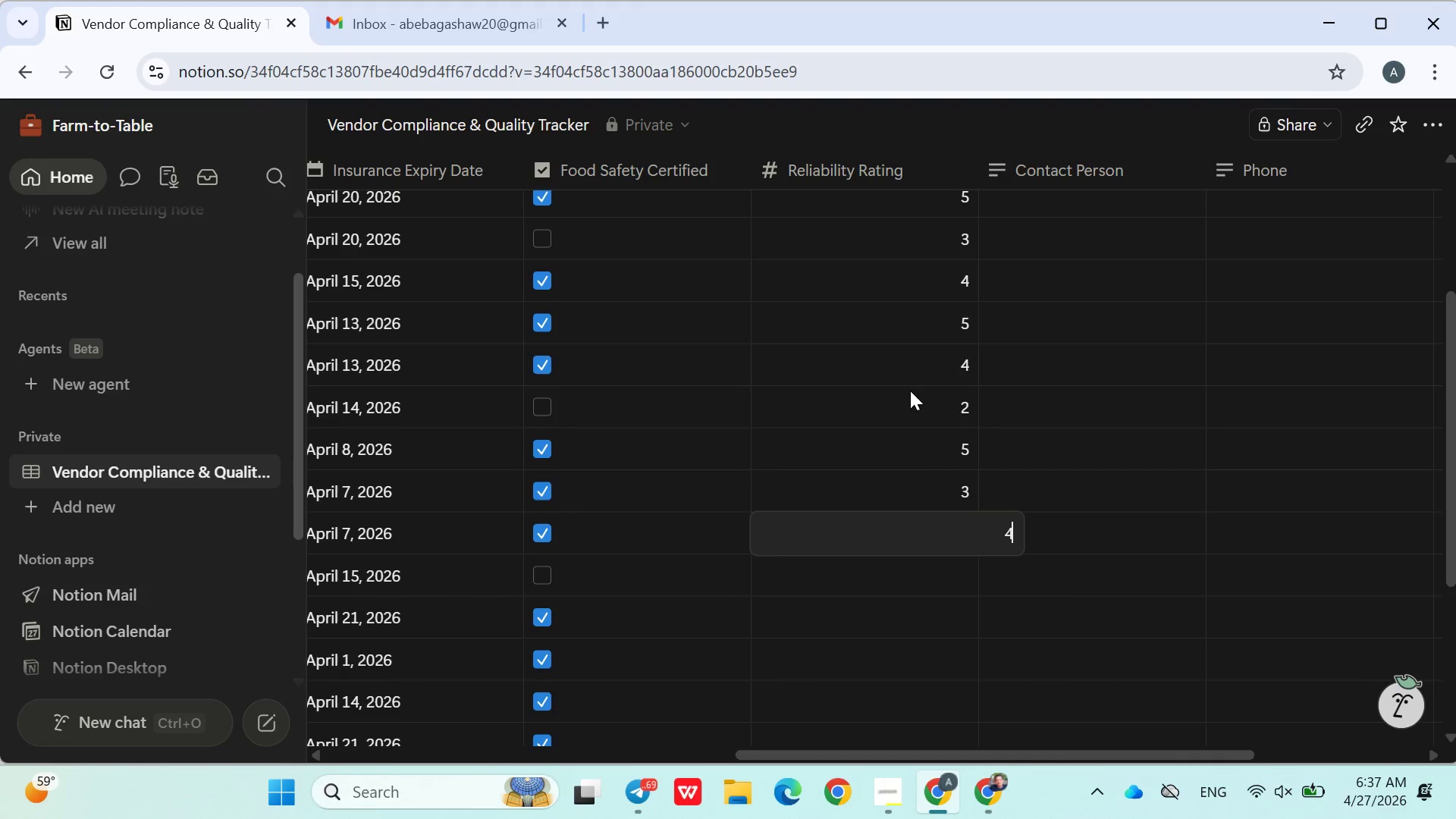 
key(4)
 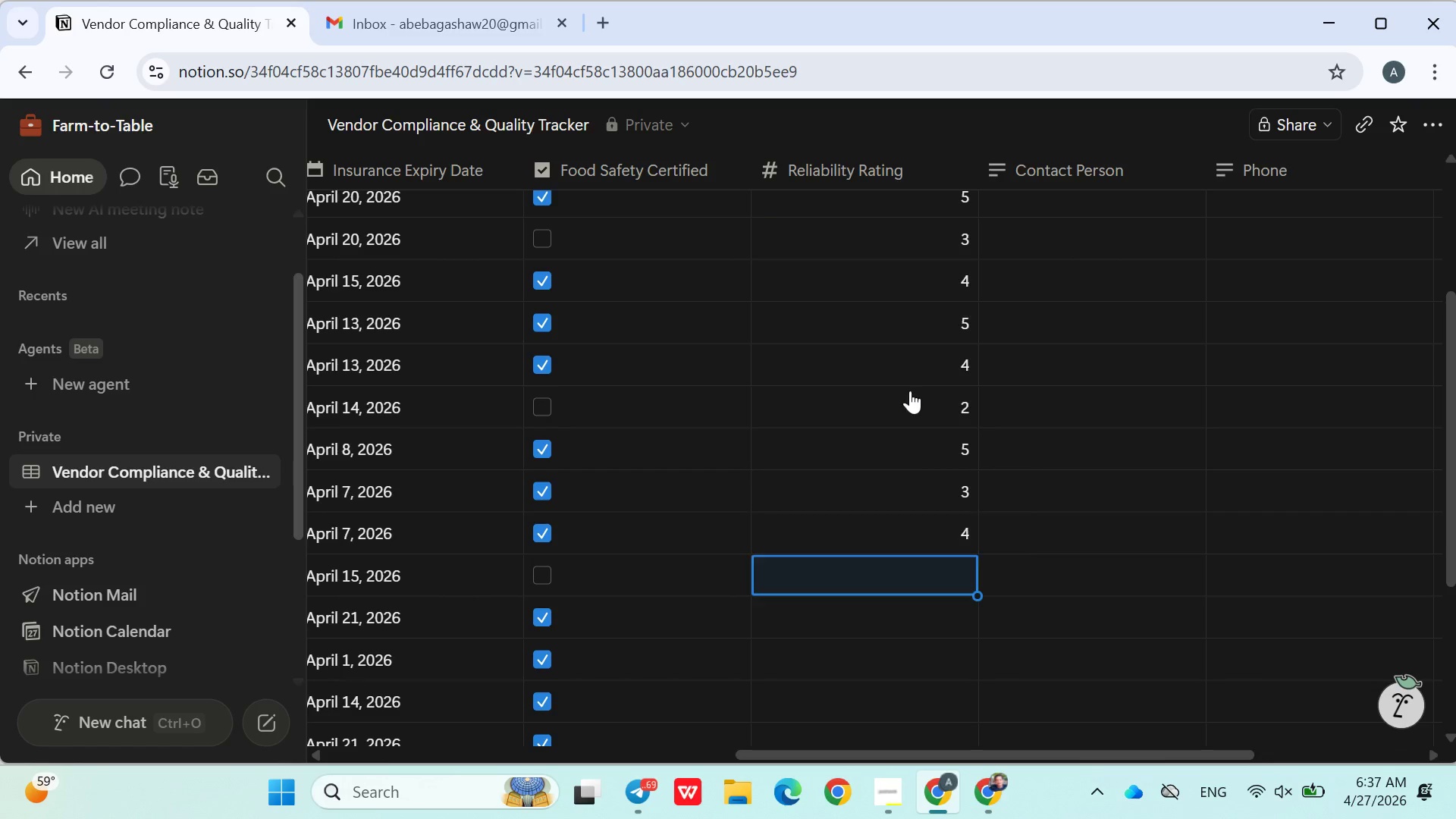 
key(Enter)
 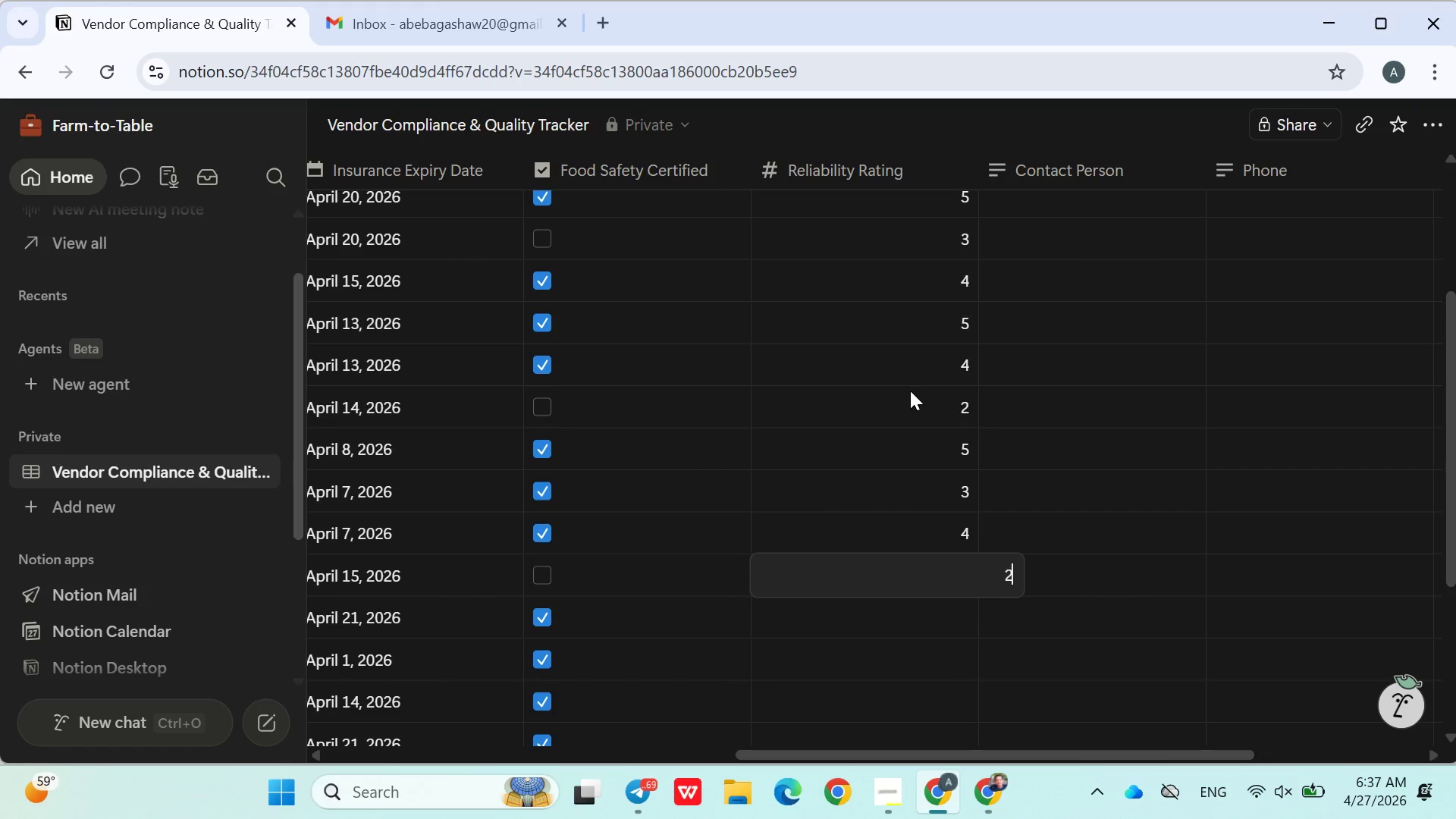 
key(2)
 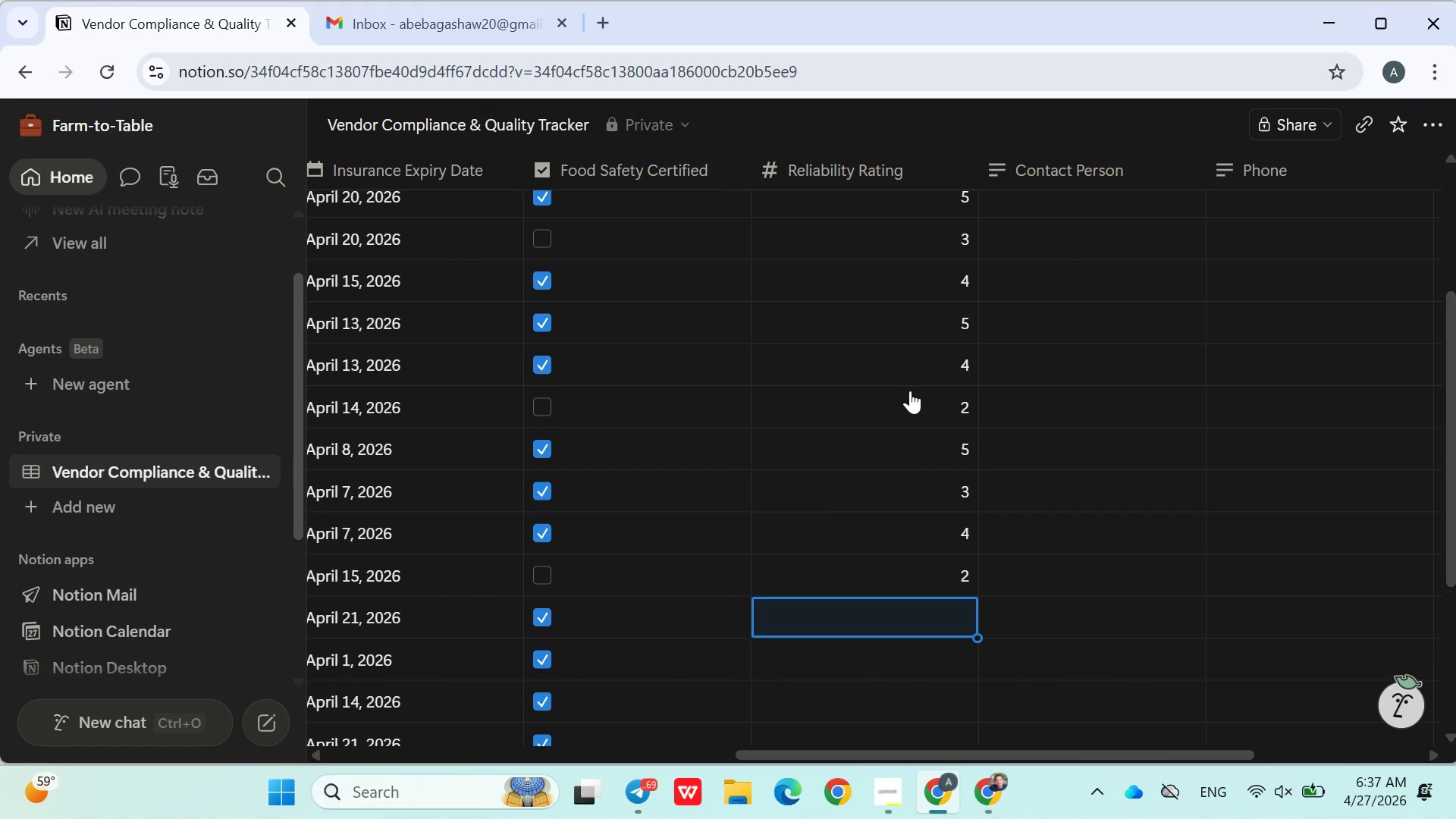 
key(Enter)
 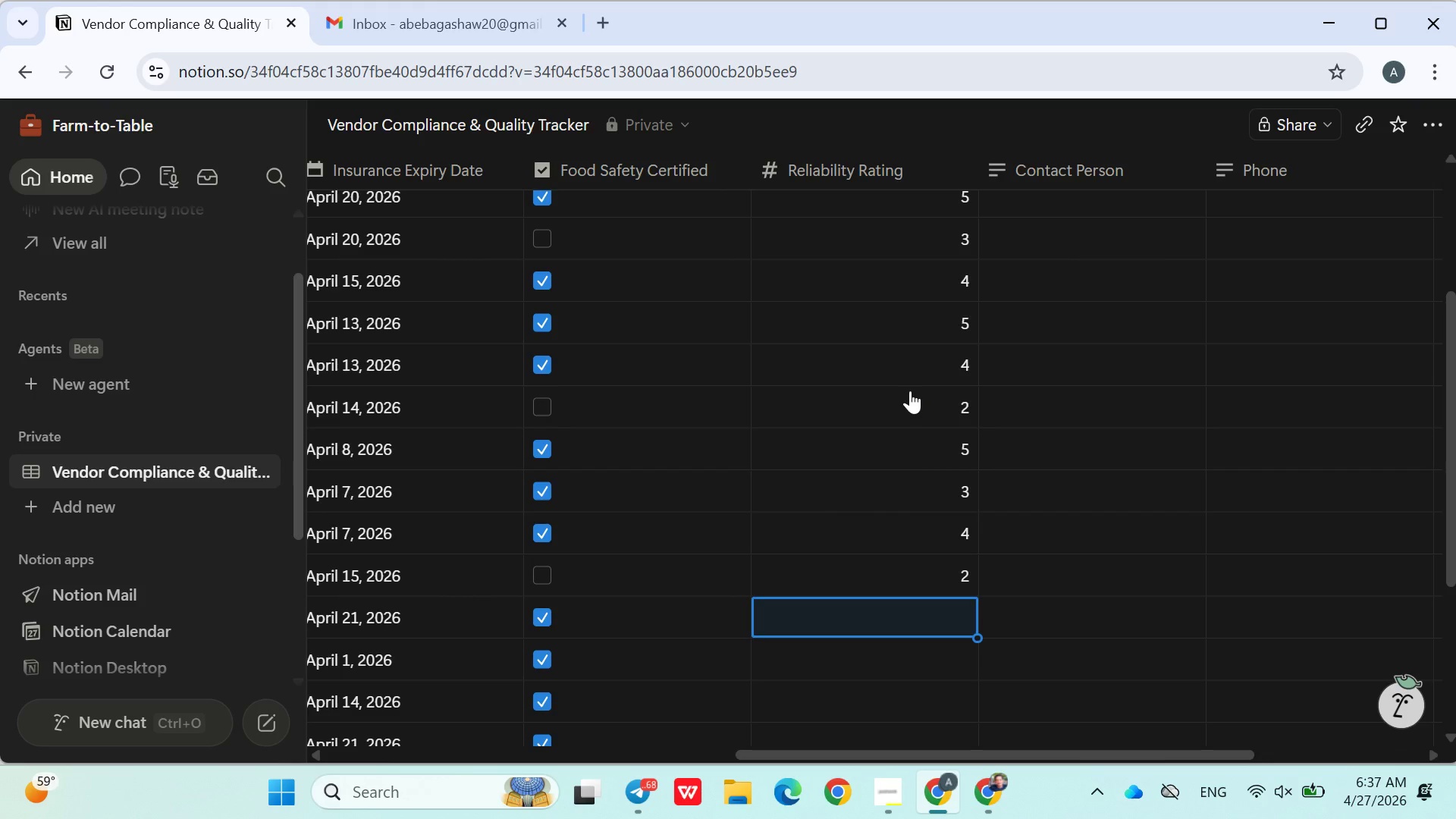 
wait(6.72)
 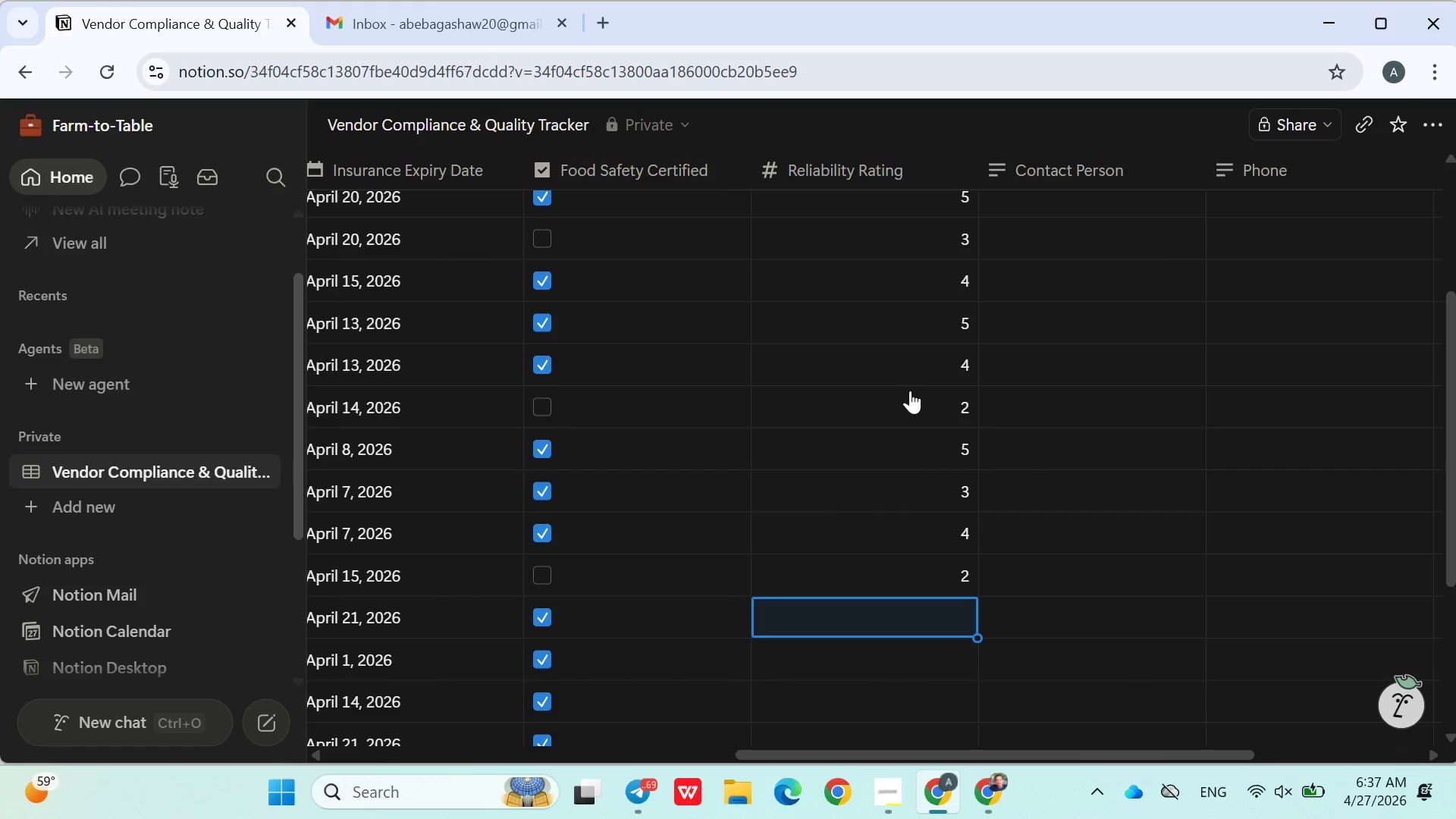 
key(5)
 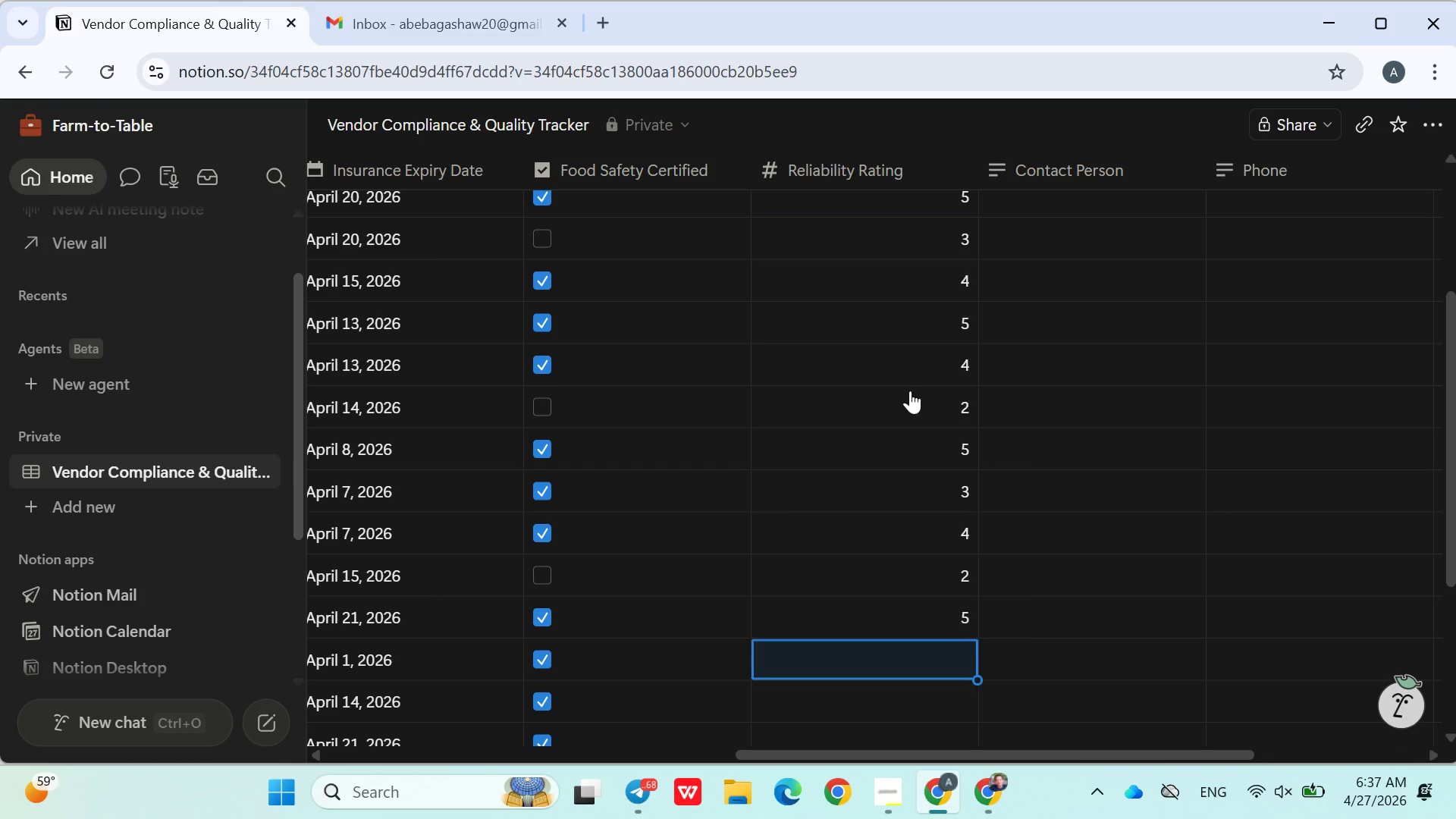 
key(Enter)
 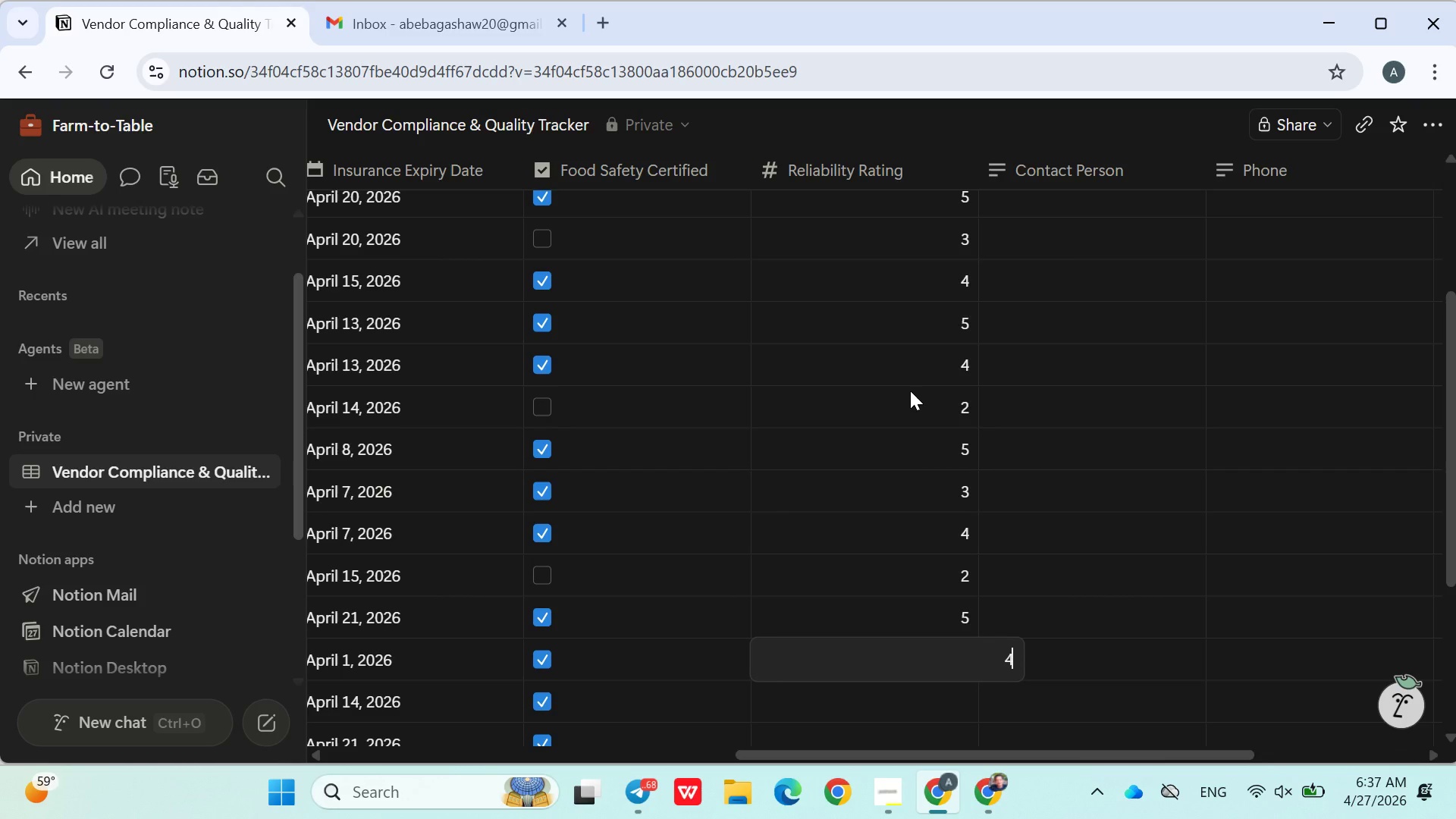 
key(4)
 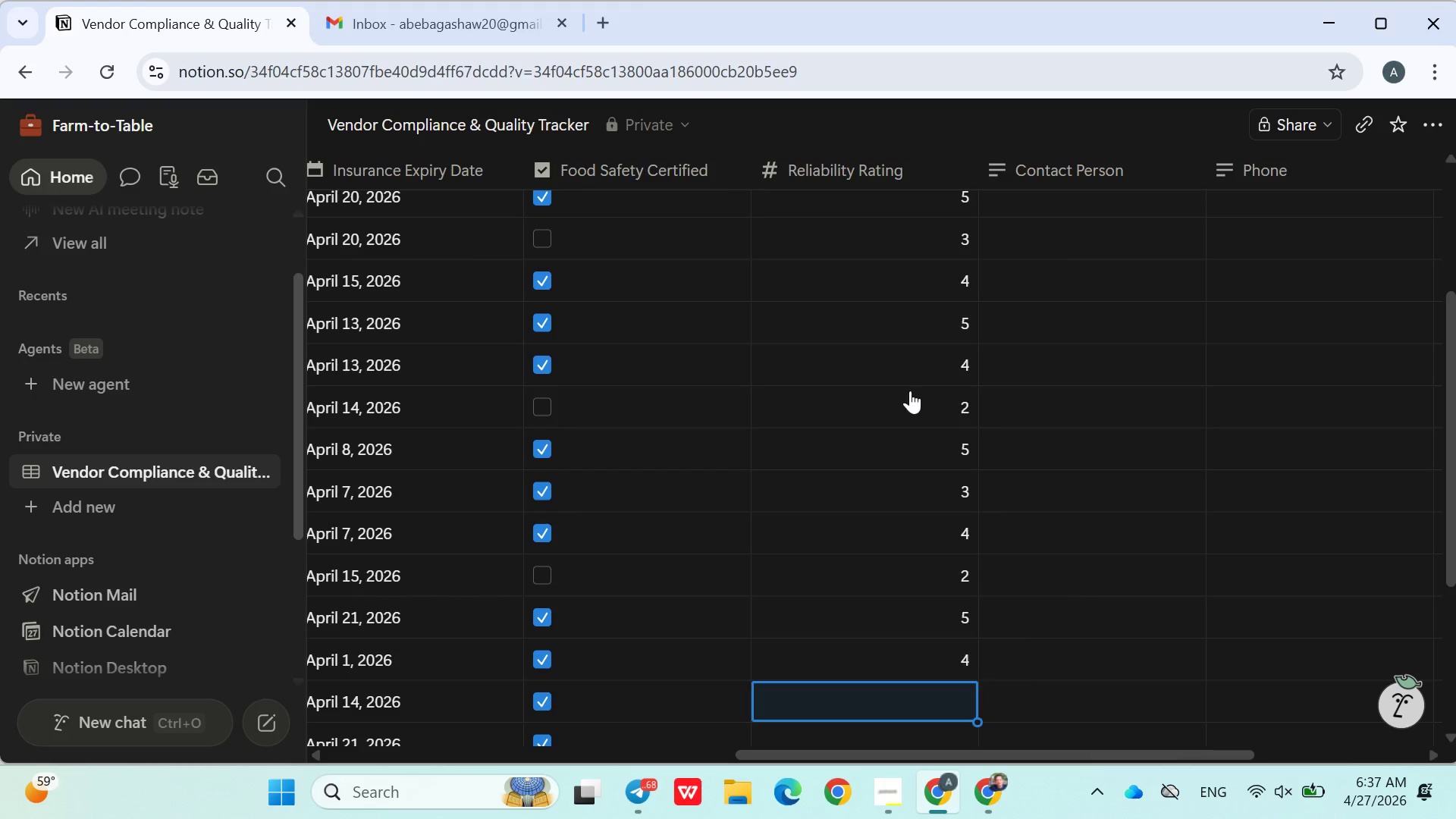 
key(Enter)
 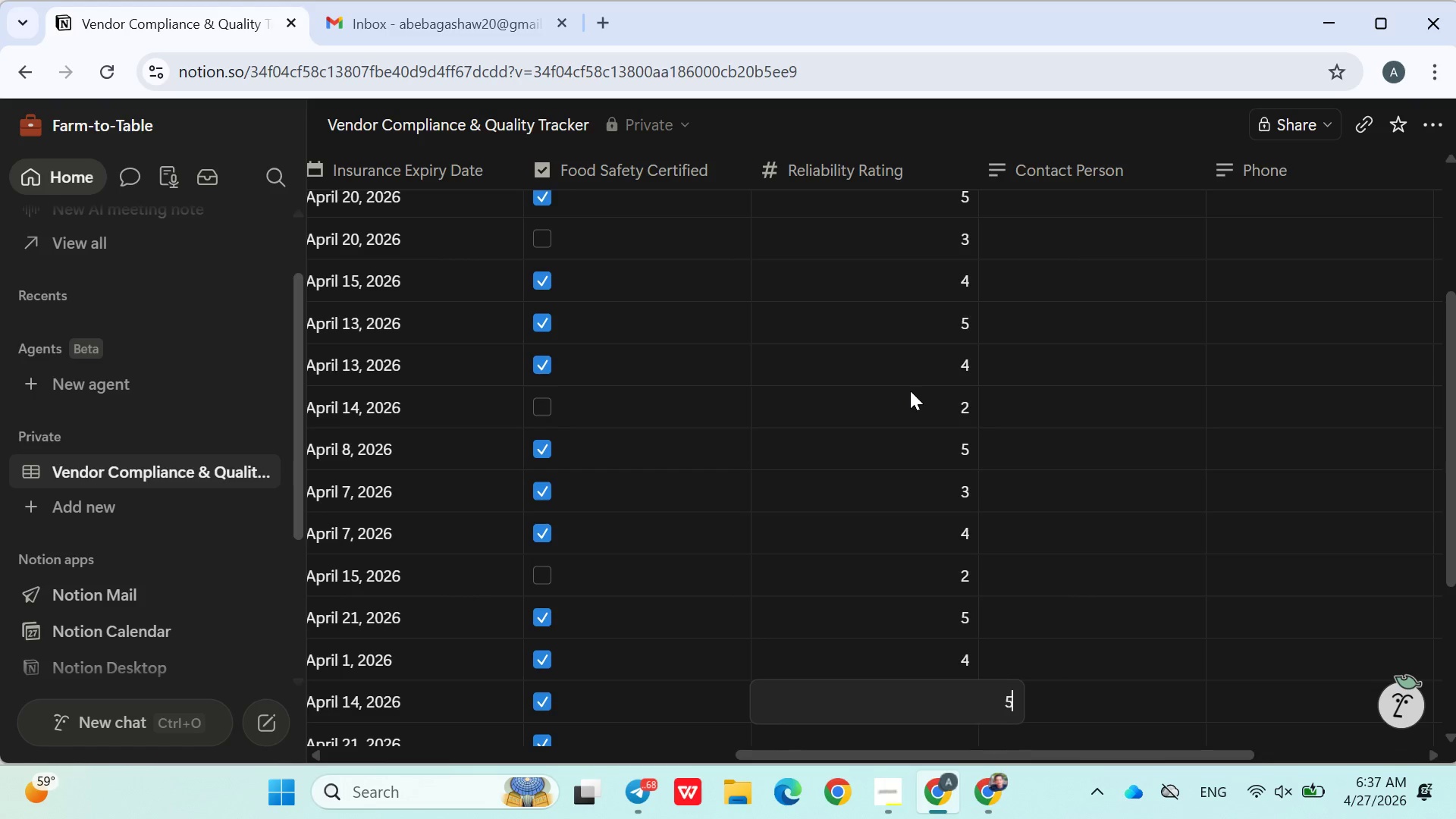 
key(5)
 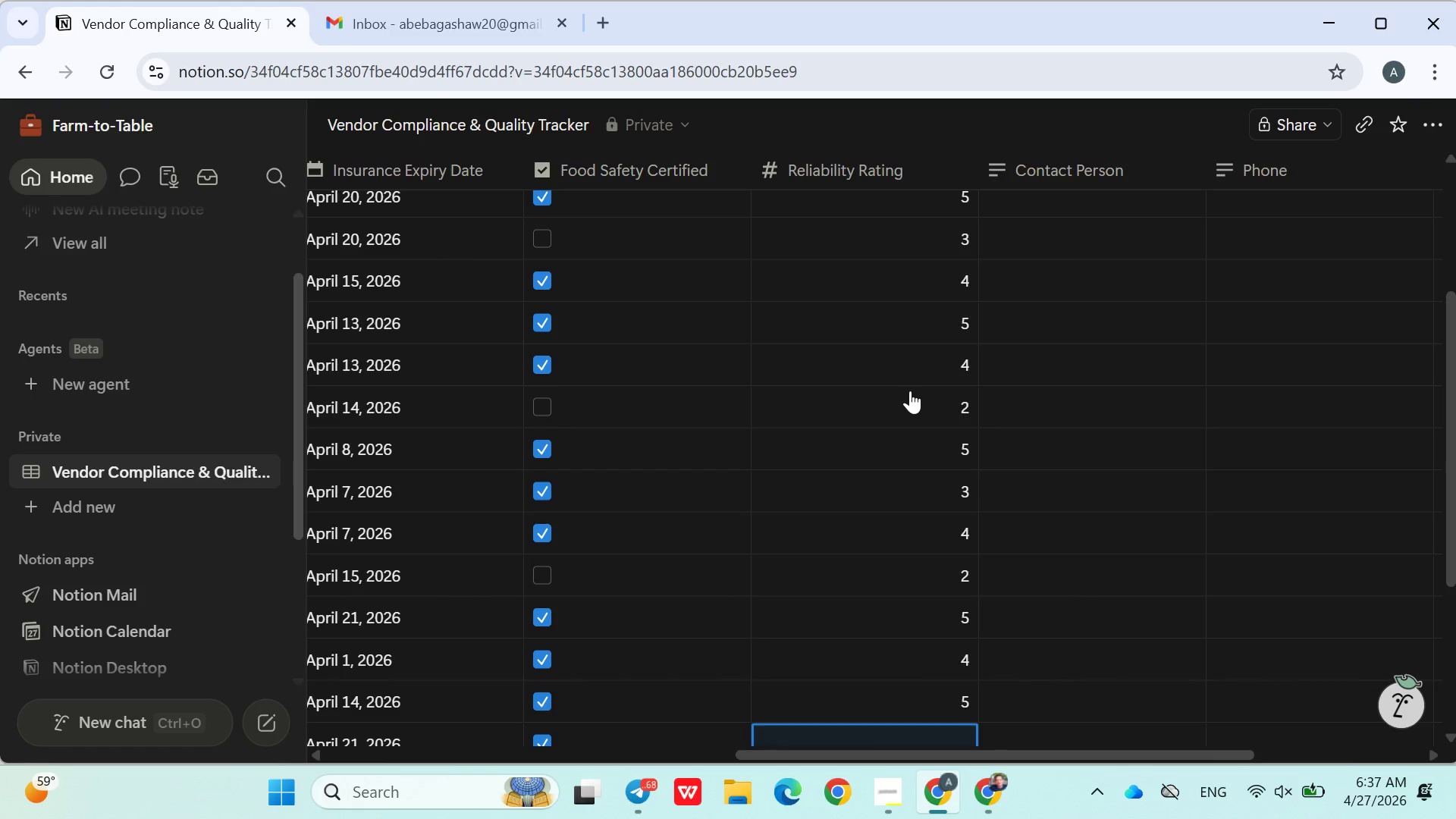 
key(Enter)
 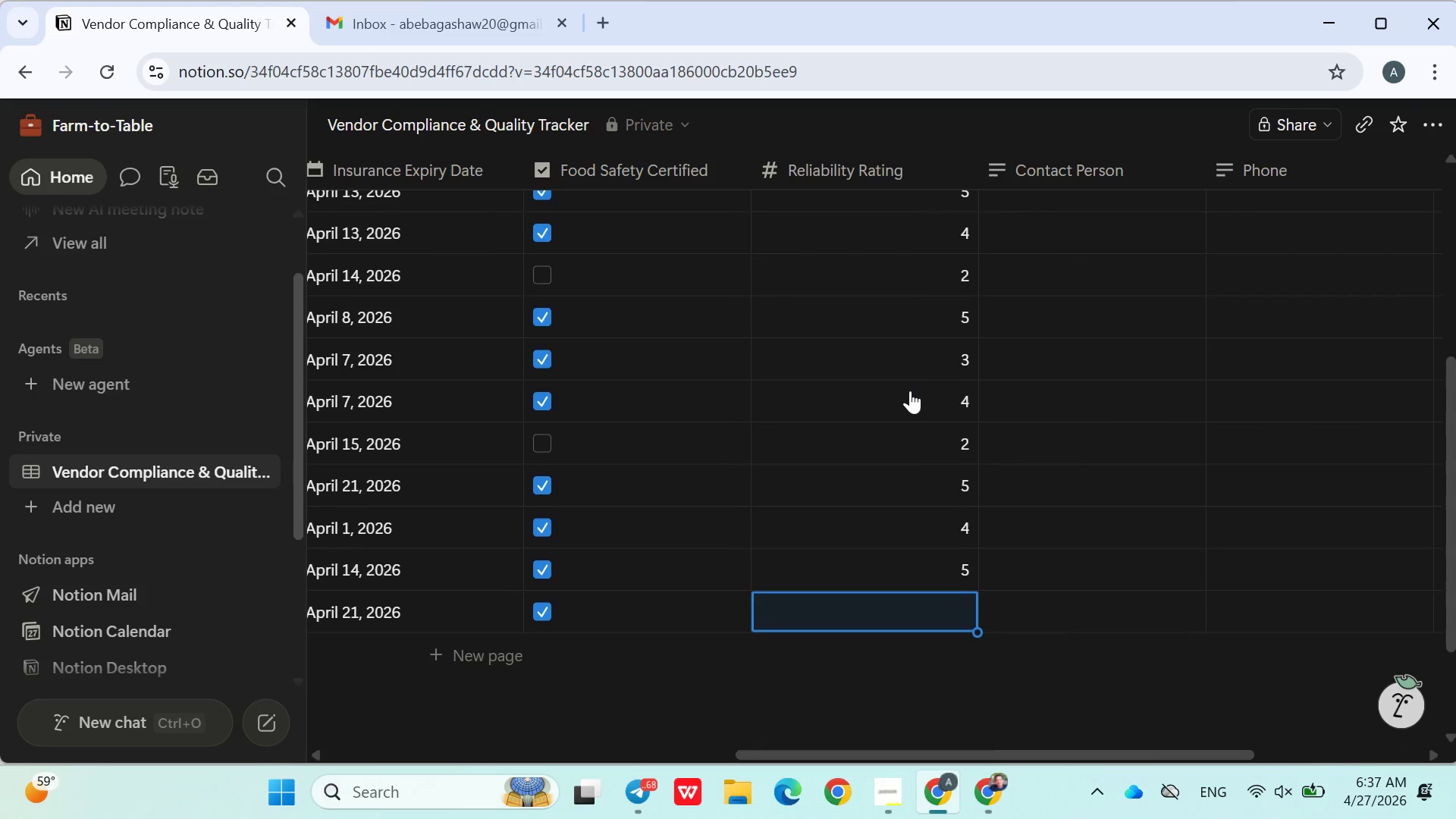 
key(1)
 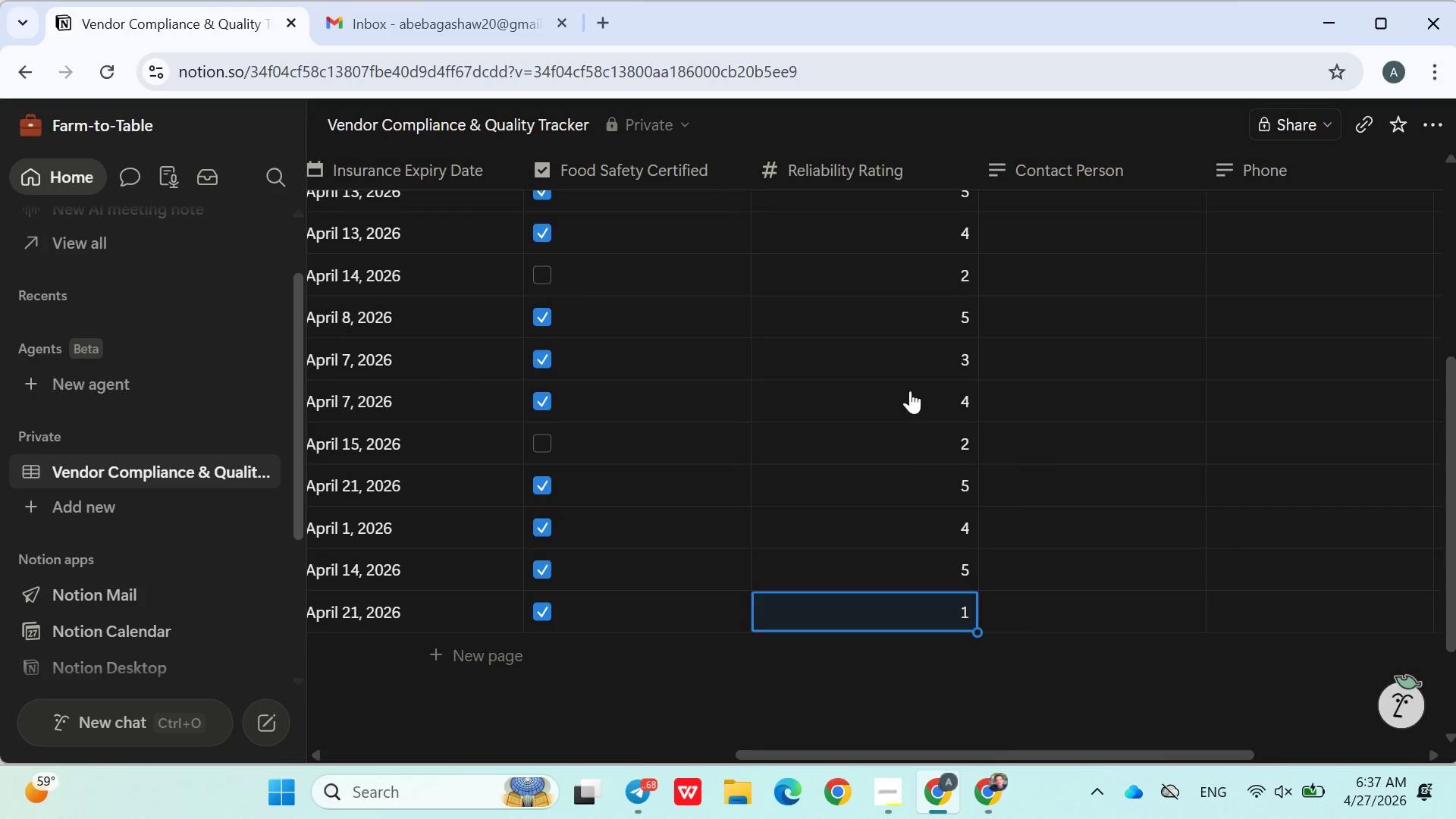 
key(Enter)
 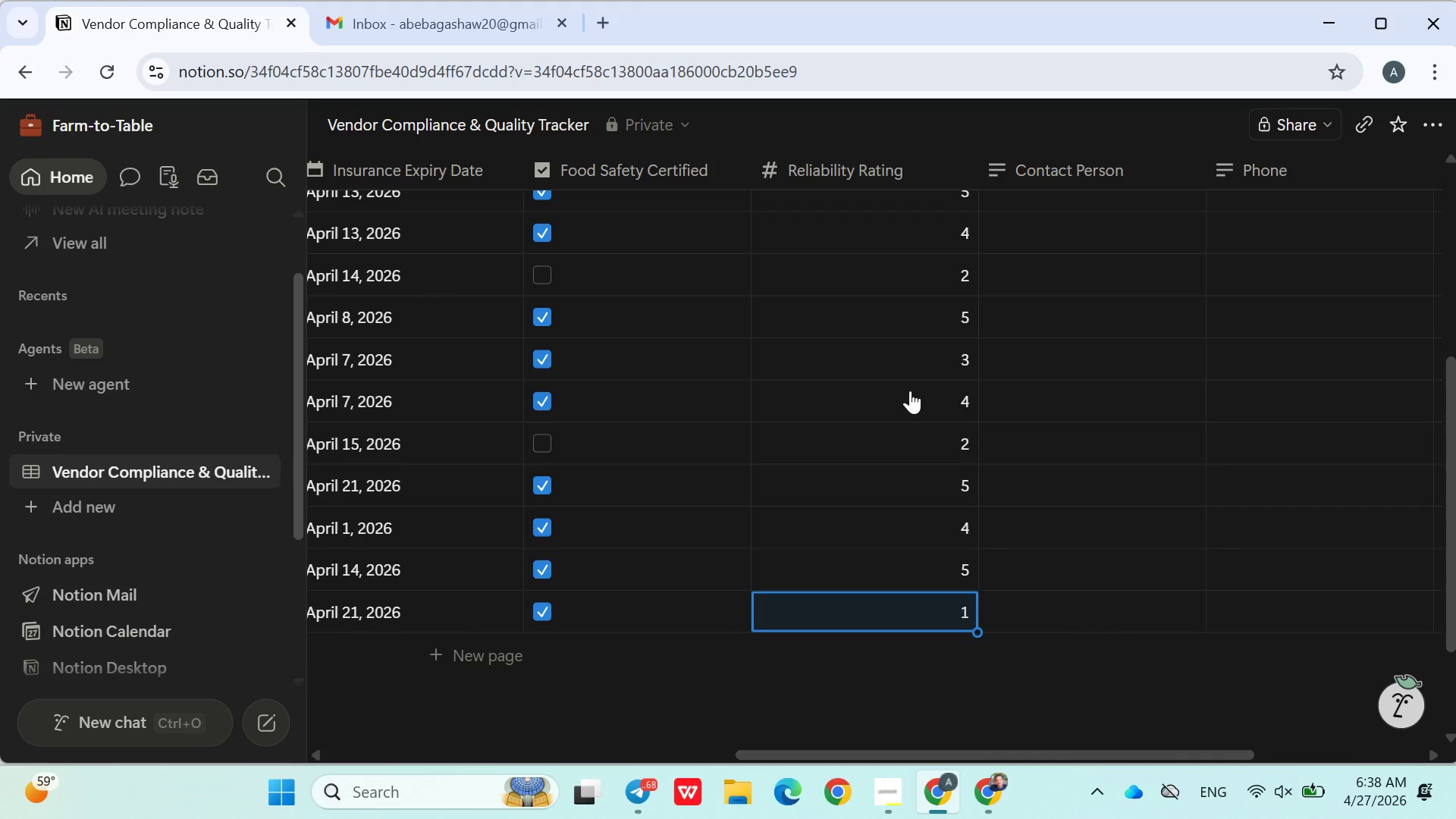 
wait(56.95)
 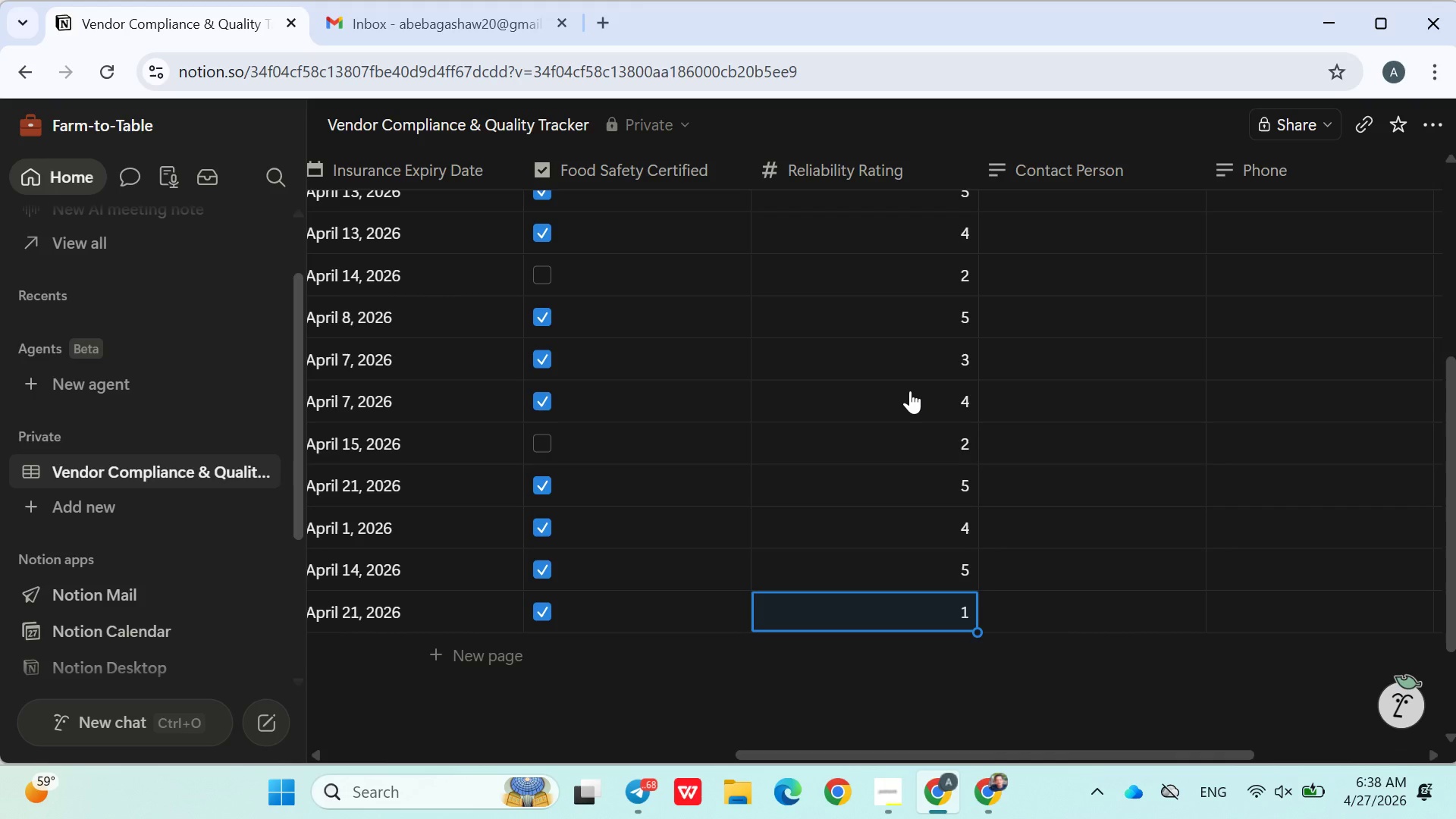 
left_click([526, 271])
 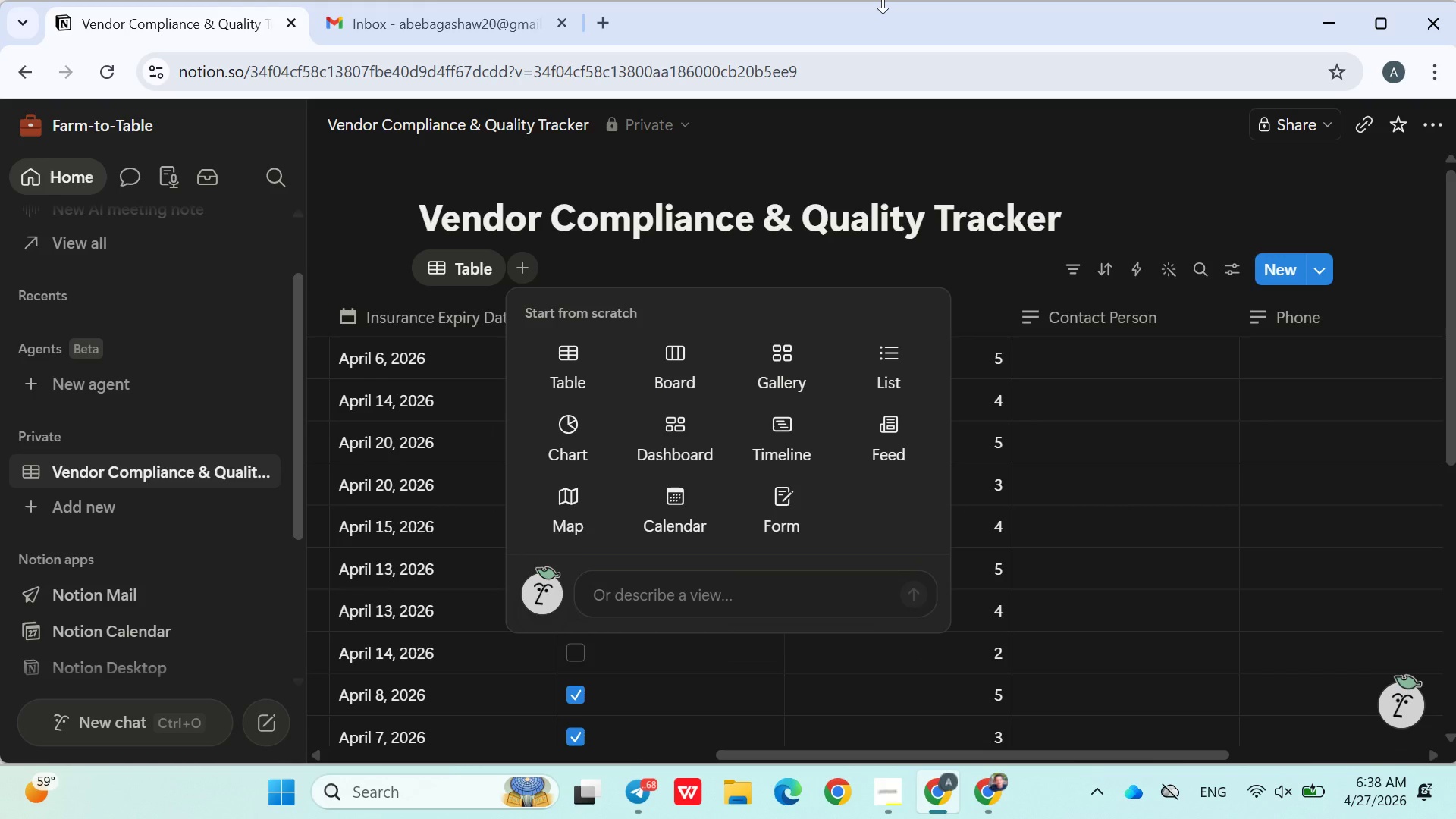 
wait(27.81)
 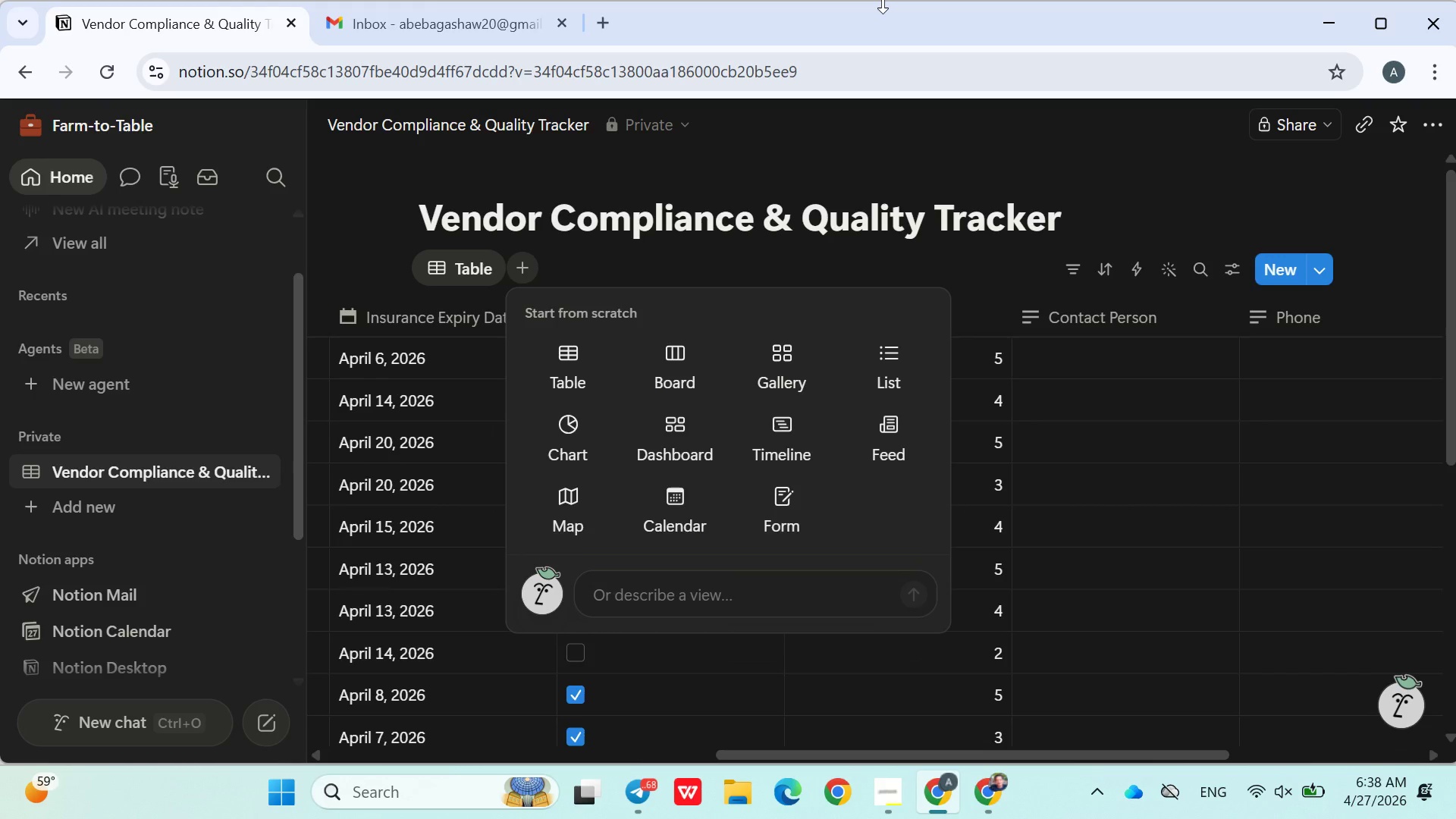 
left_click([872, 804])